 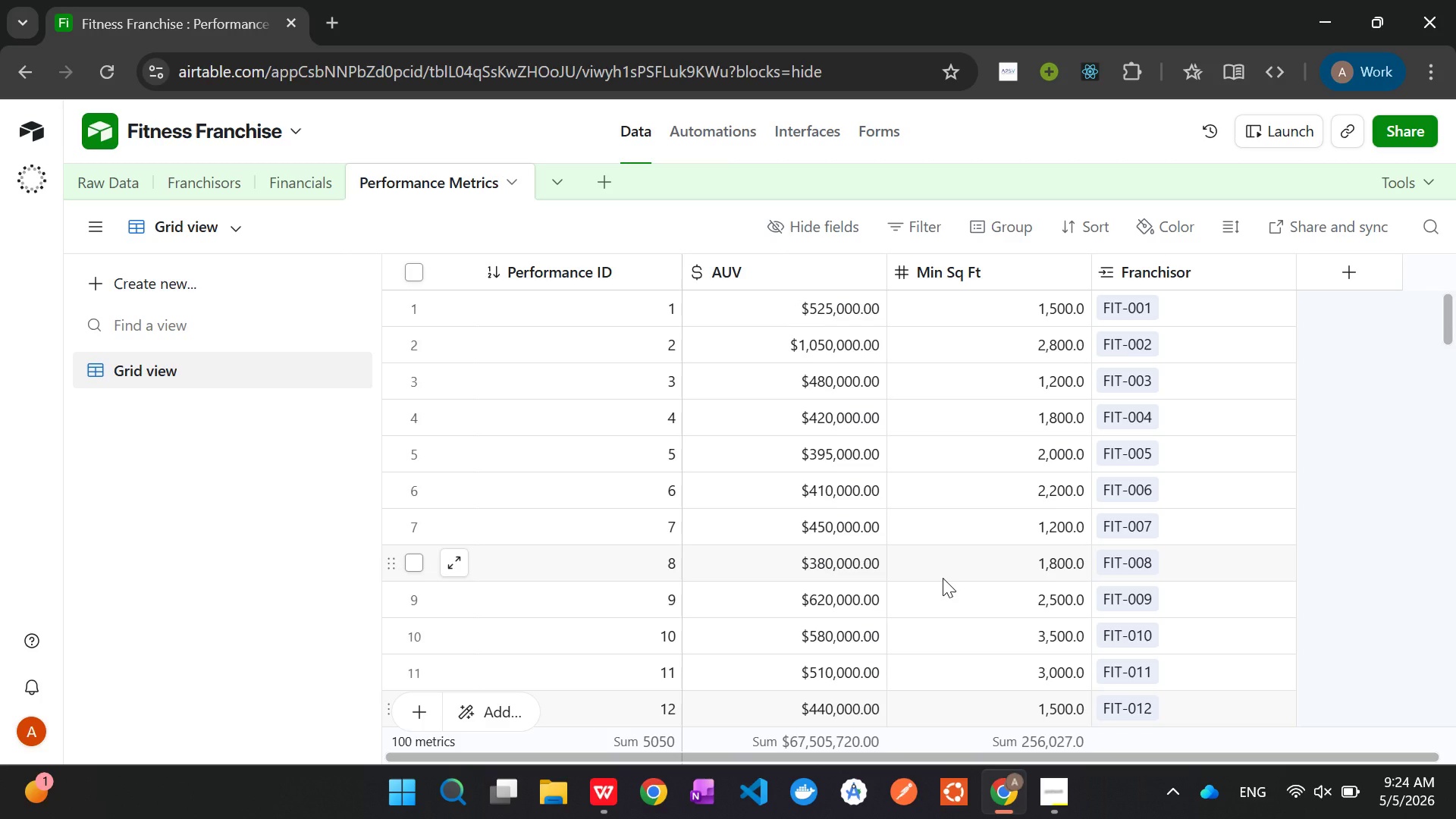 
left_click([284, 174])
 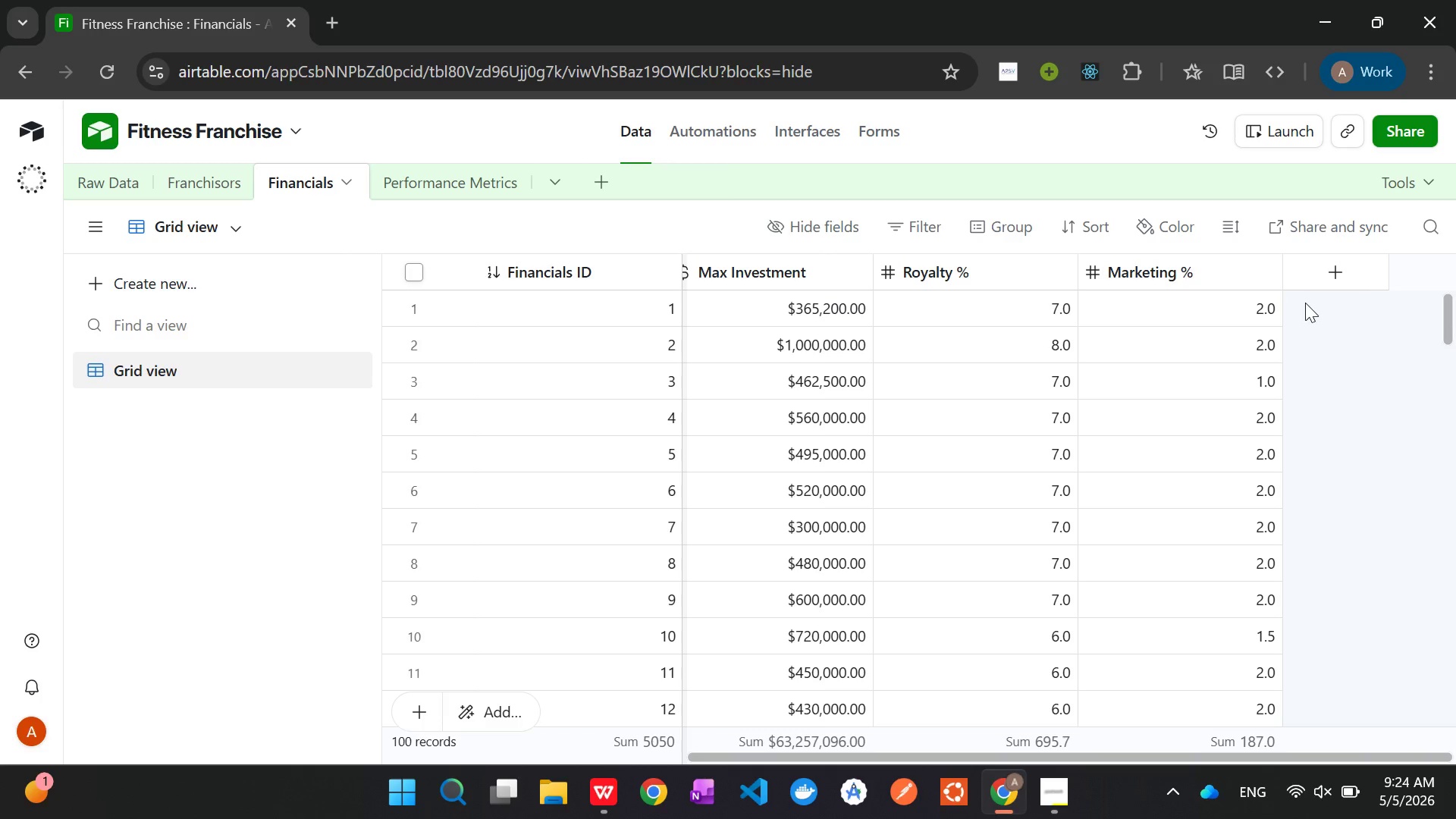 
left_click([1336, 265])
 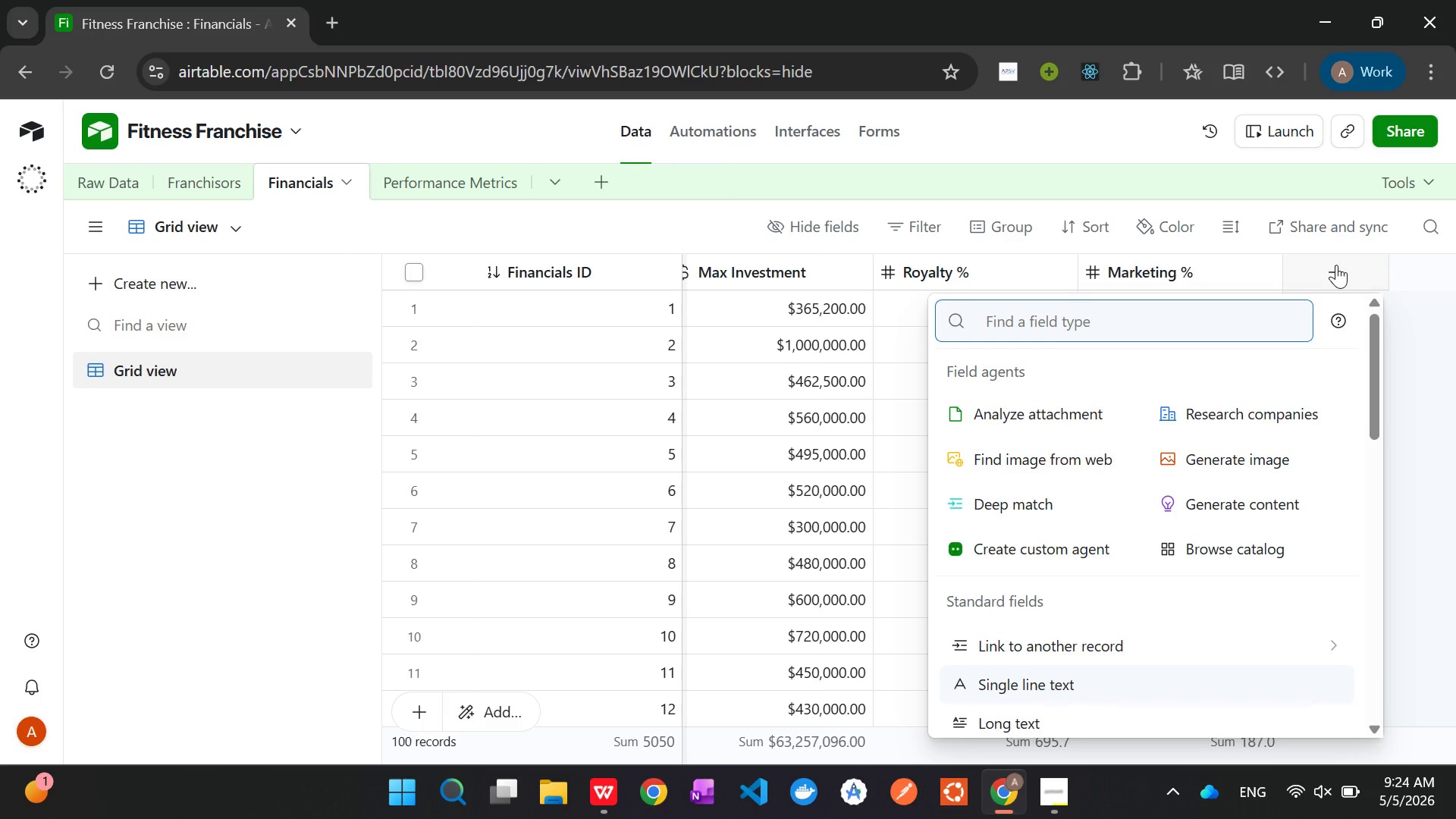 
type(for)
 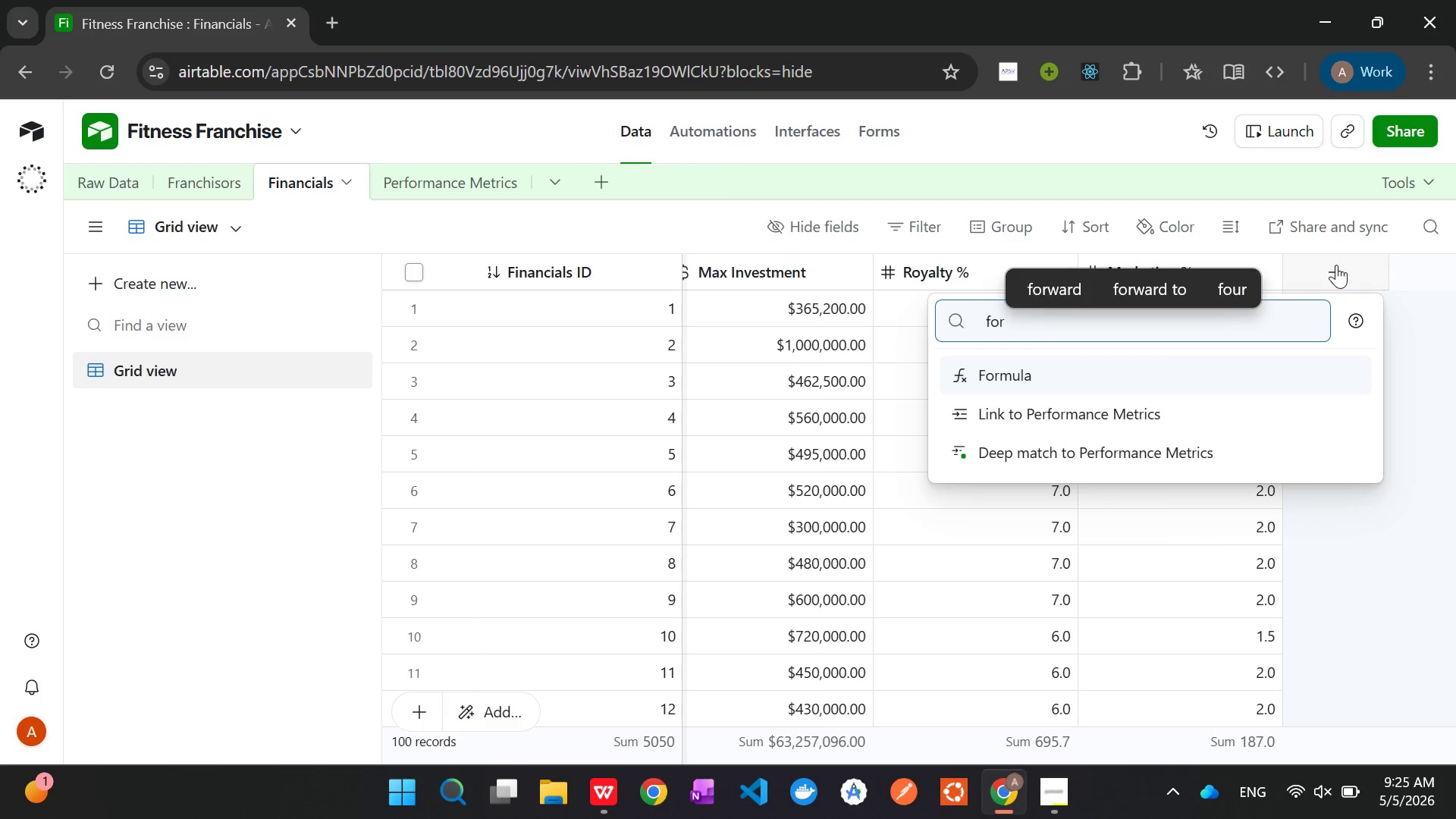 
key(Enter)
 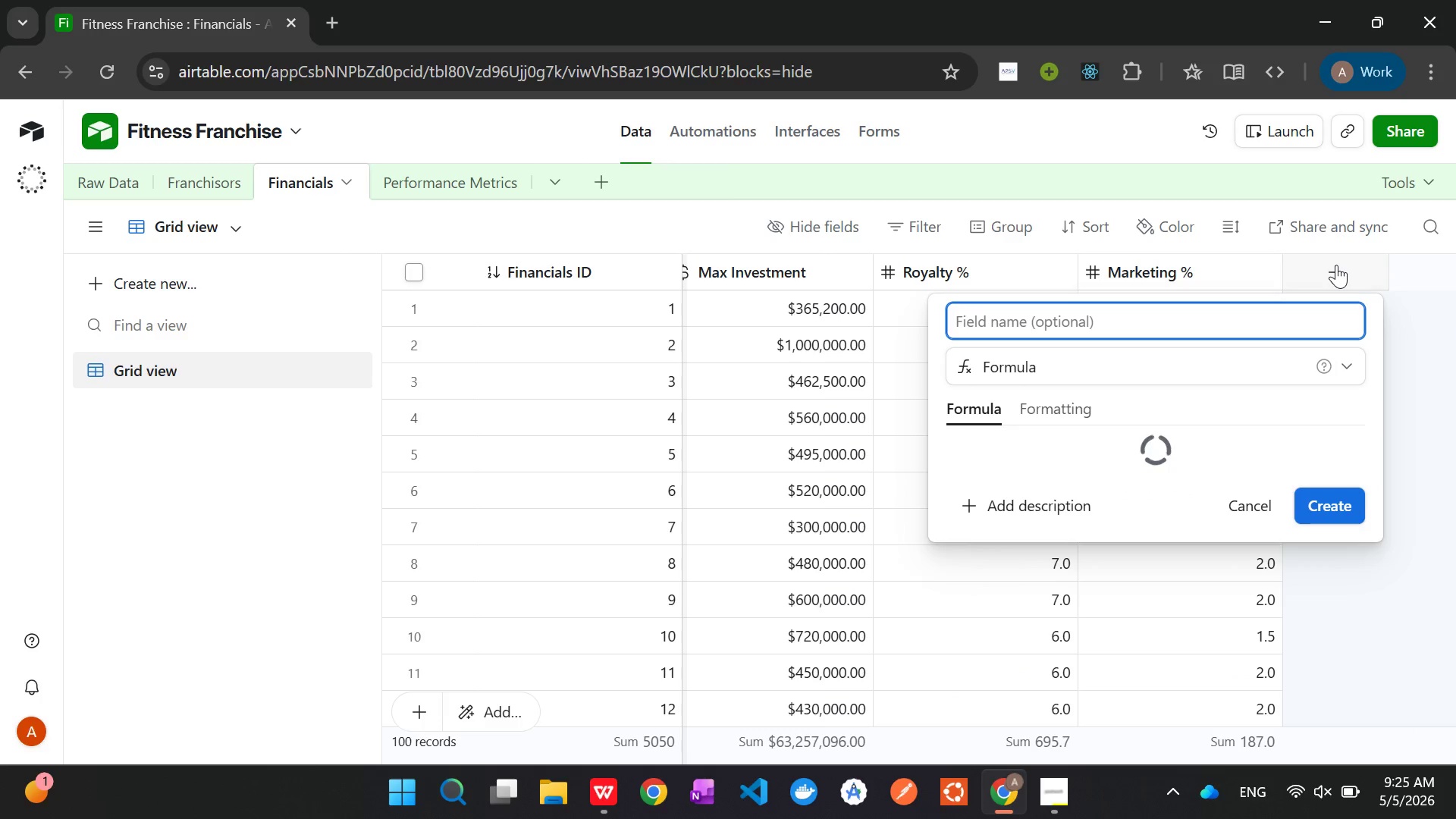 
type(Investment Score)
 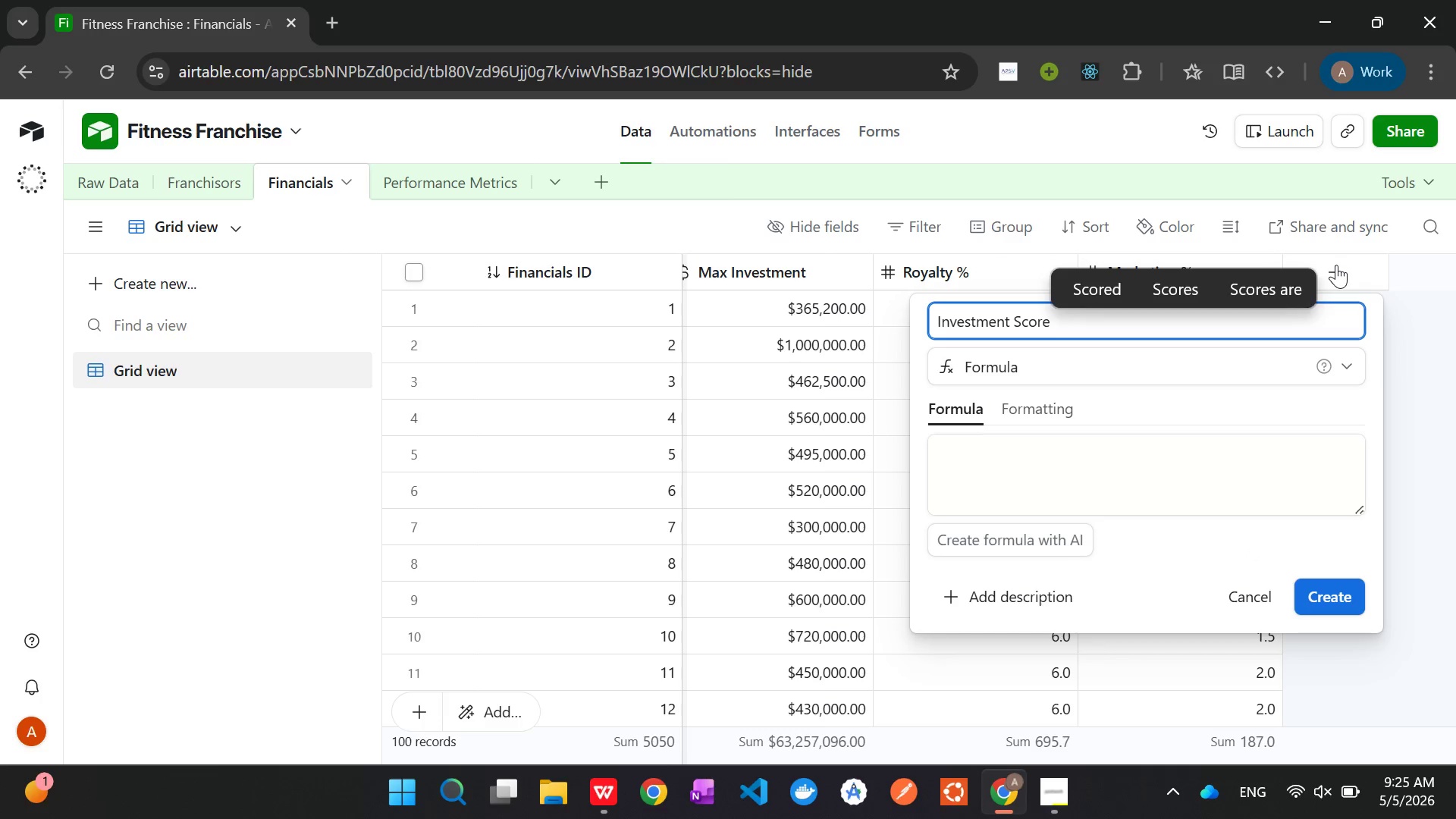 
left_click([1081, 468])
 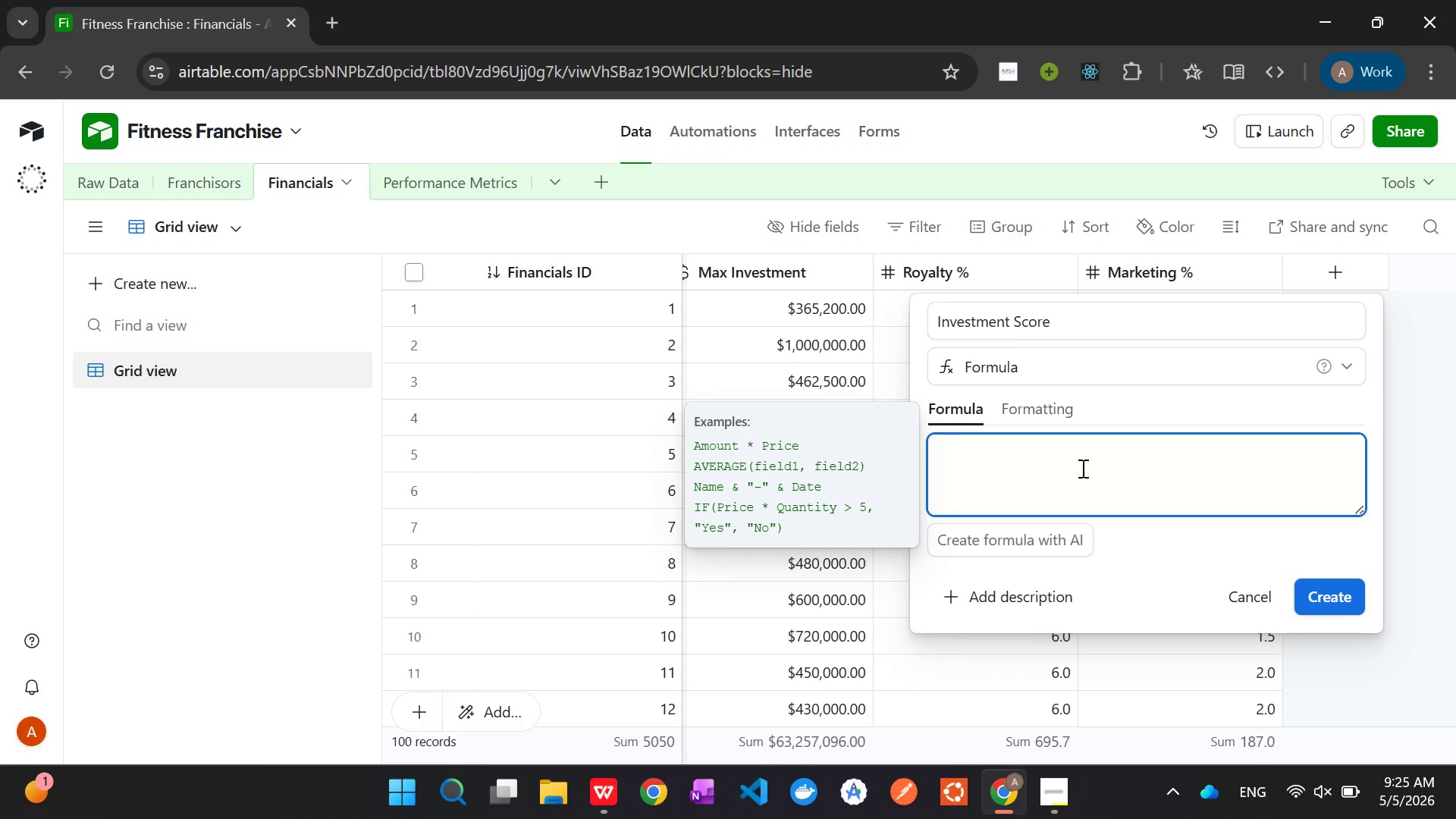 
wait(5.16)
 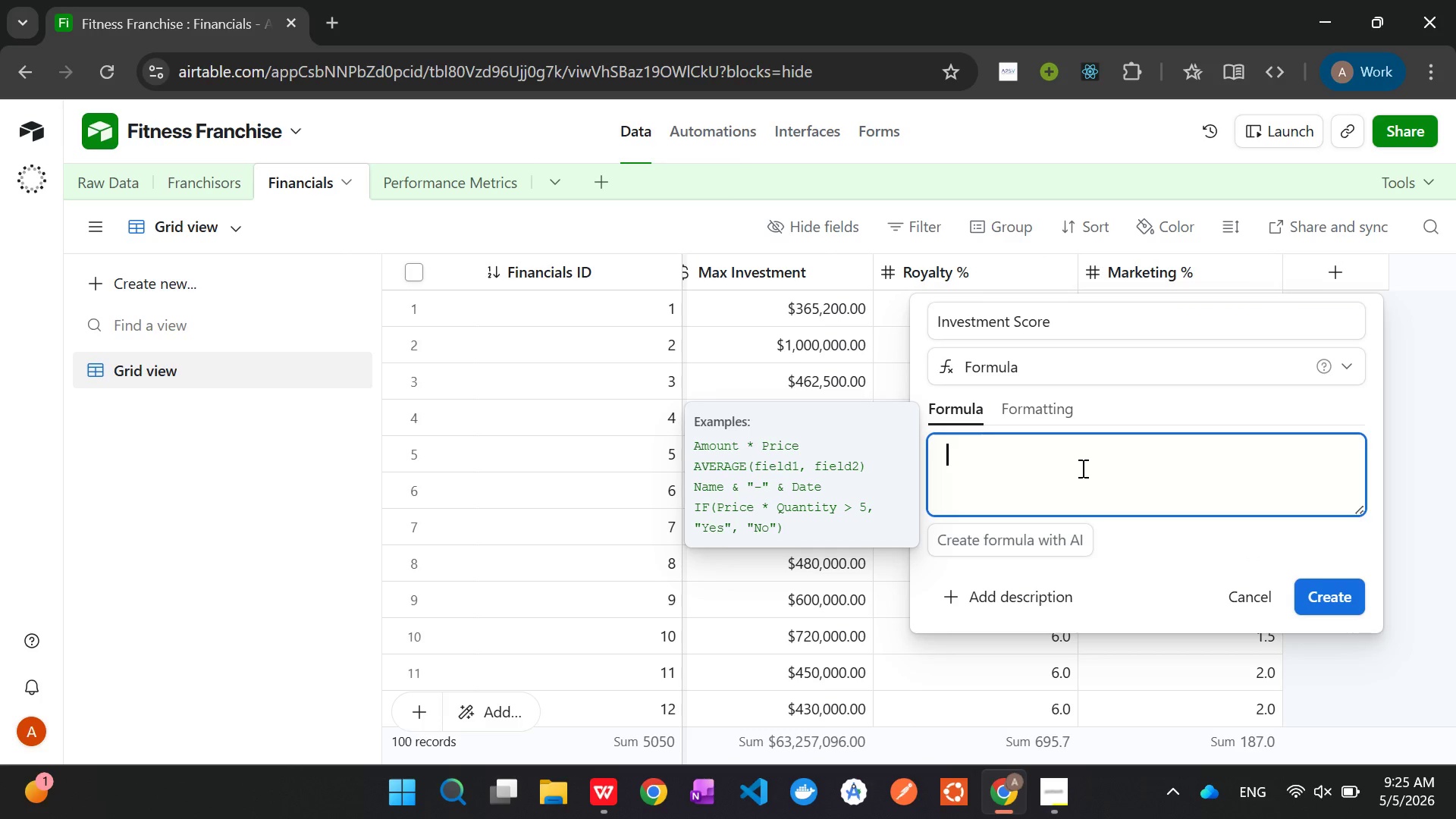 
type(IF()
 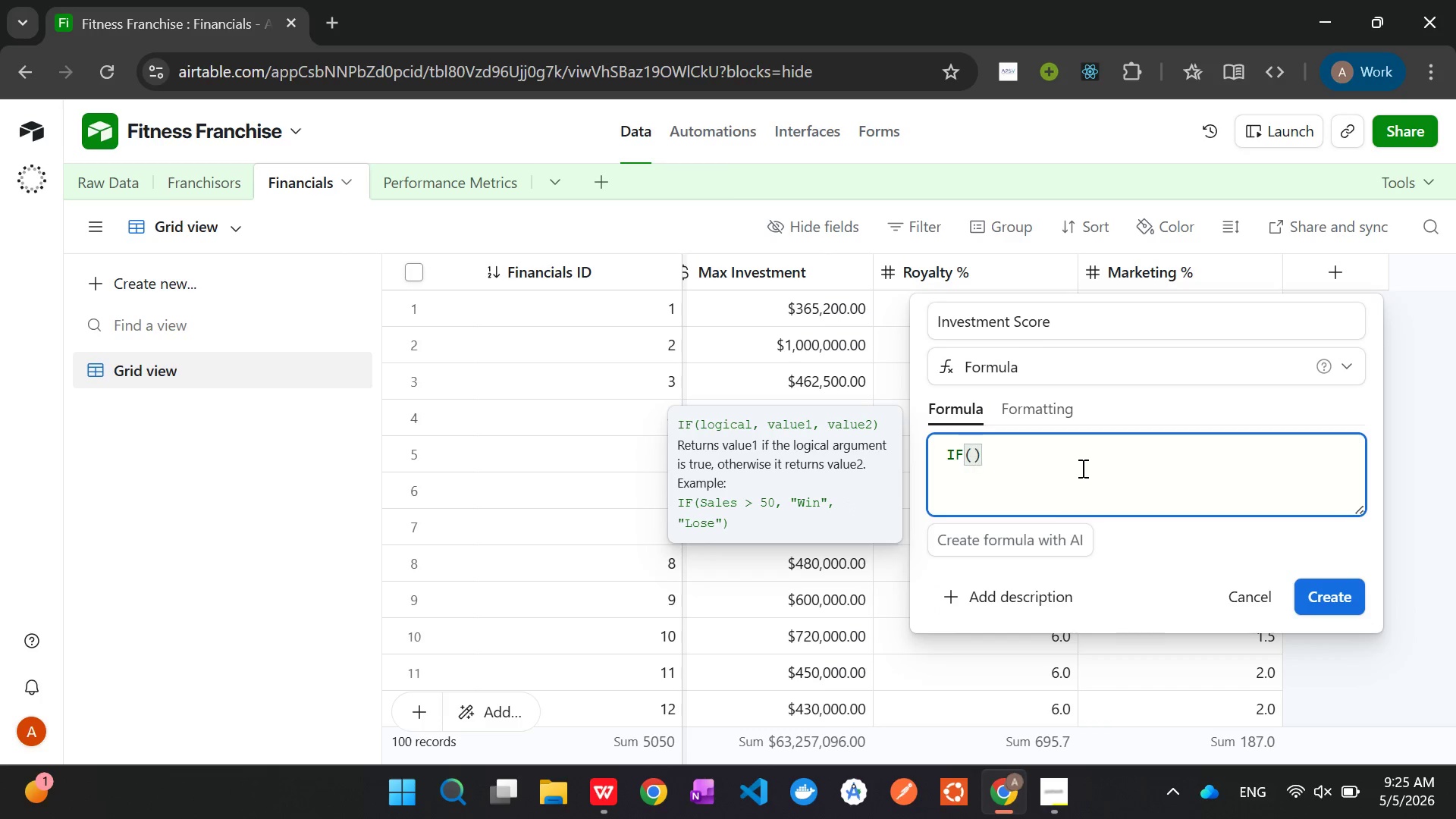 
key(Enter)
 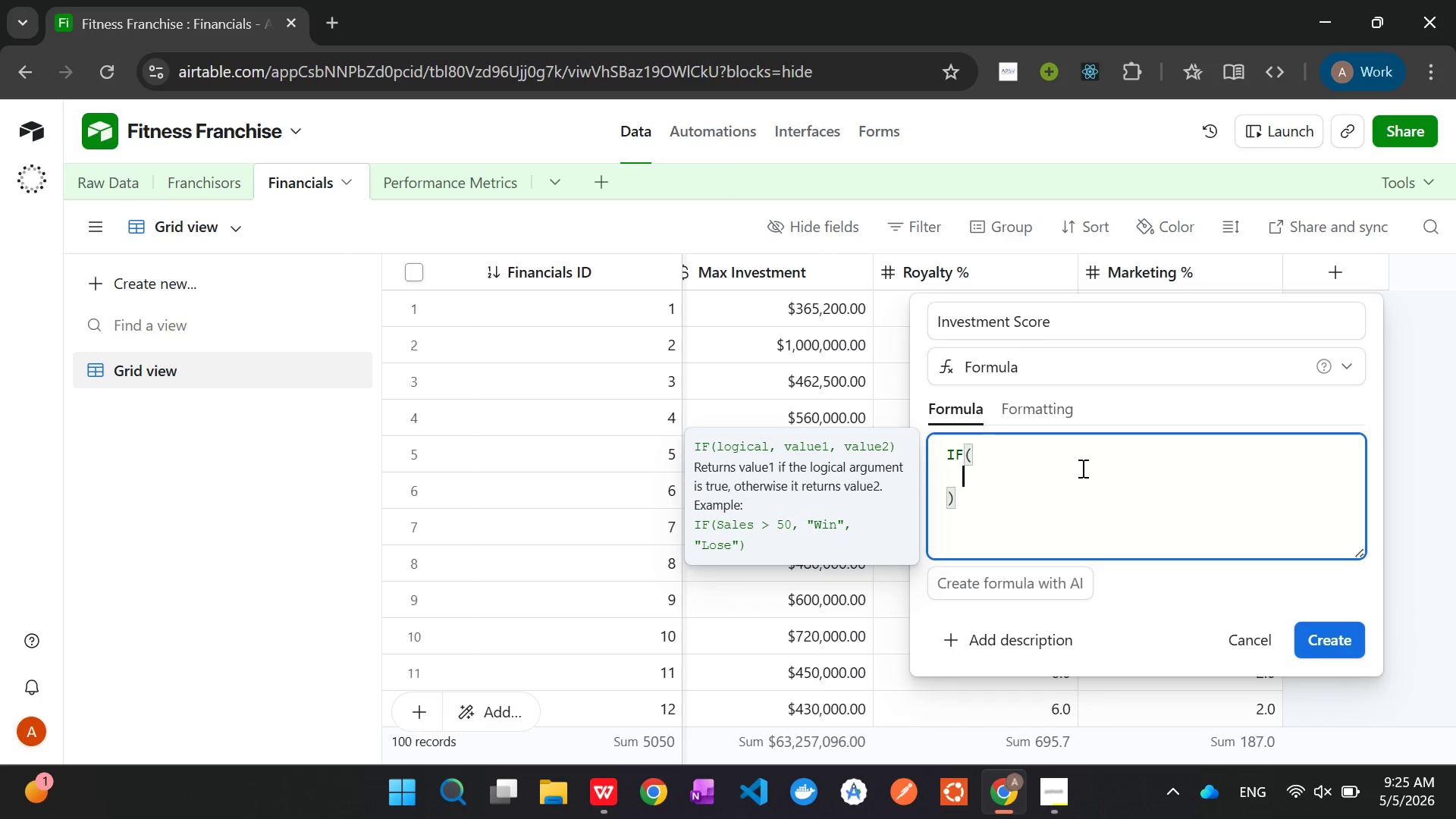 
type({)
key(Backspace)
type(({Min)
key(Tab)
type( + {Ma)
key(Tab)
 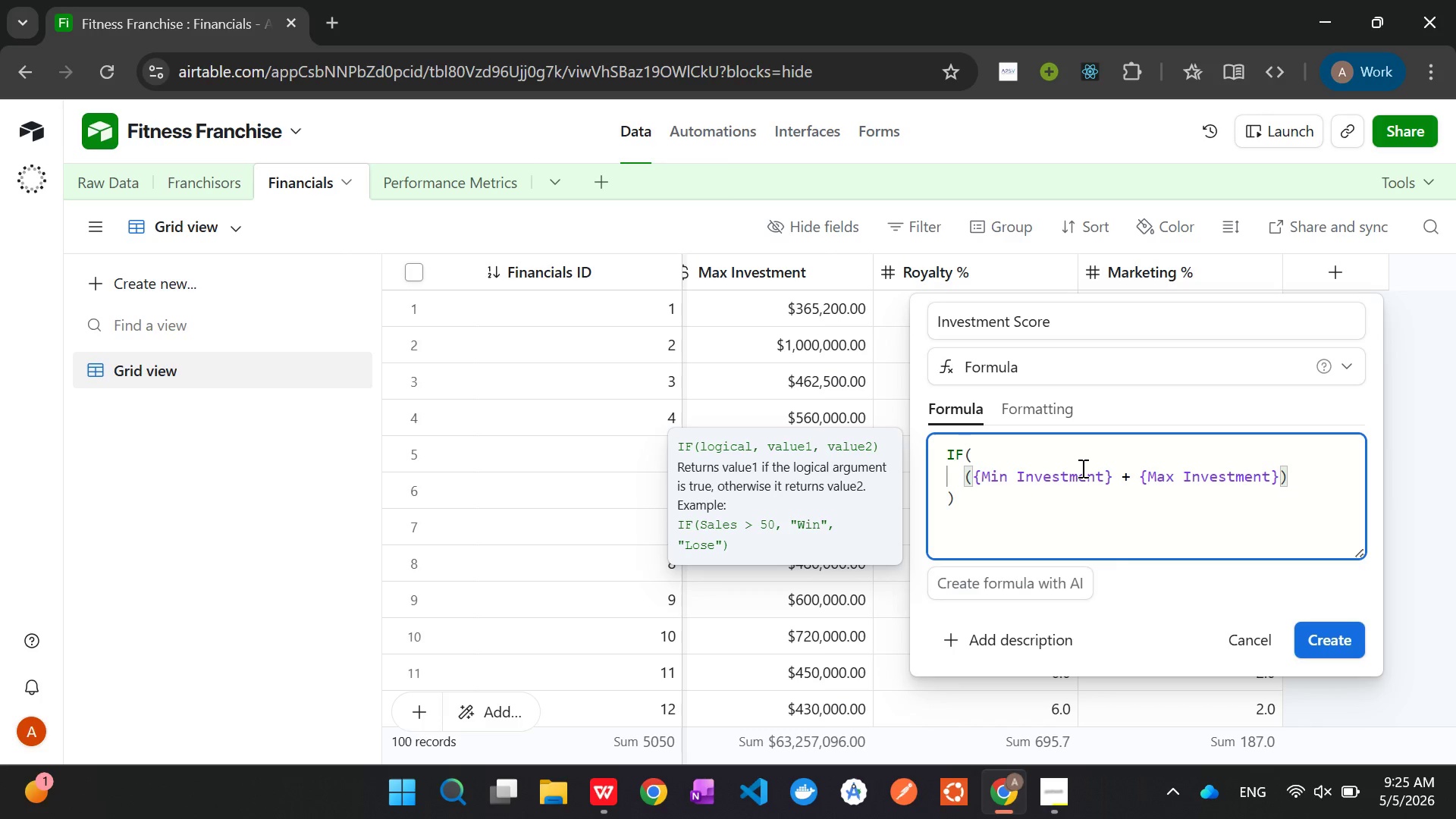 
key(ArrowRight)
 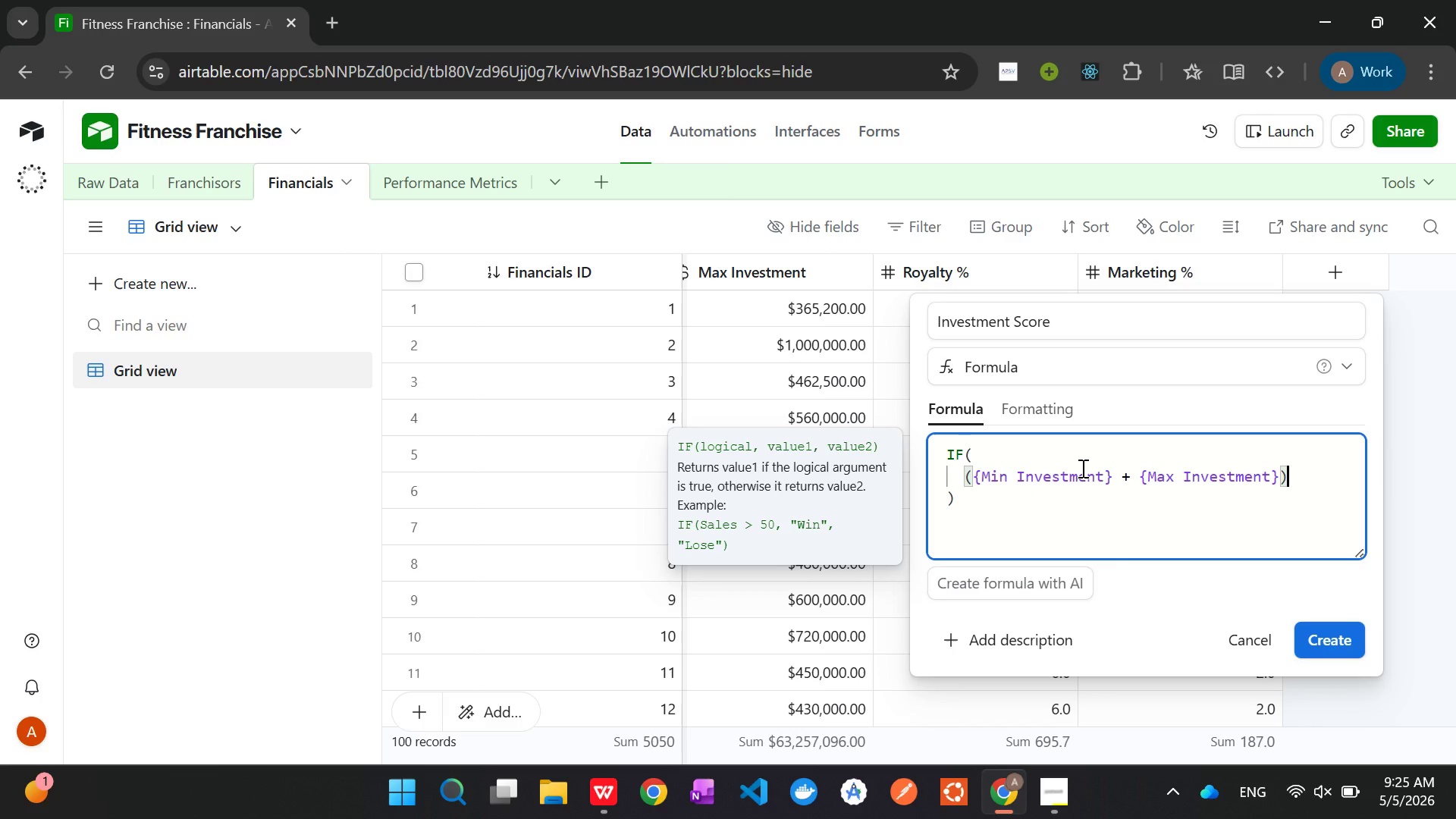 
type( / 2 < 300000,"Low)
 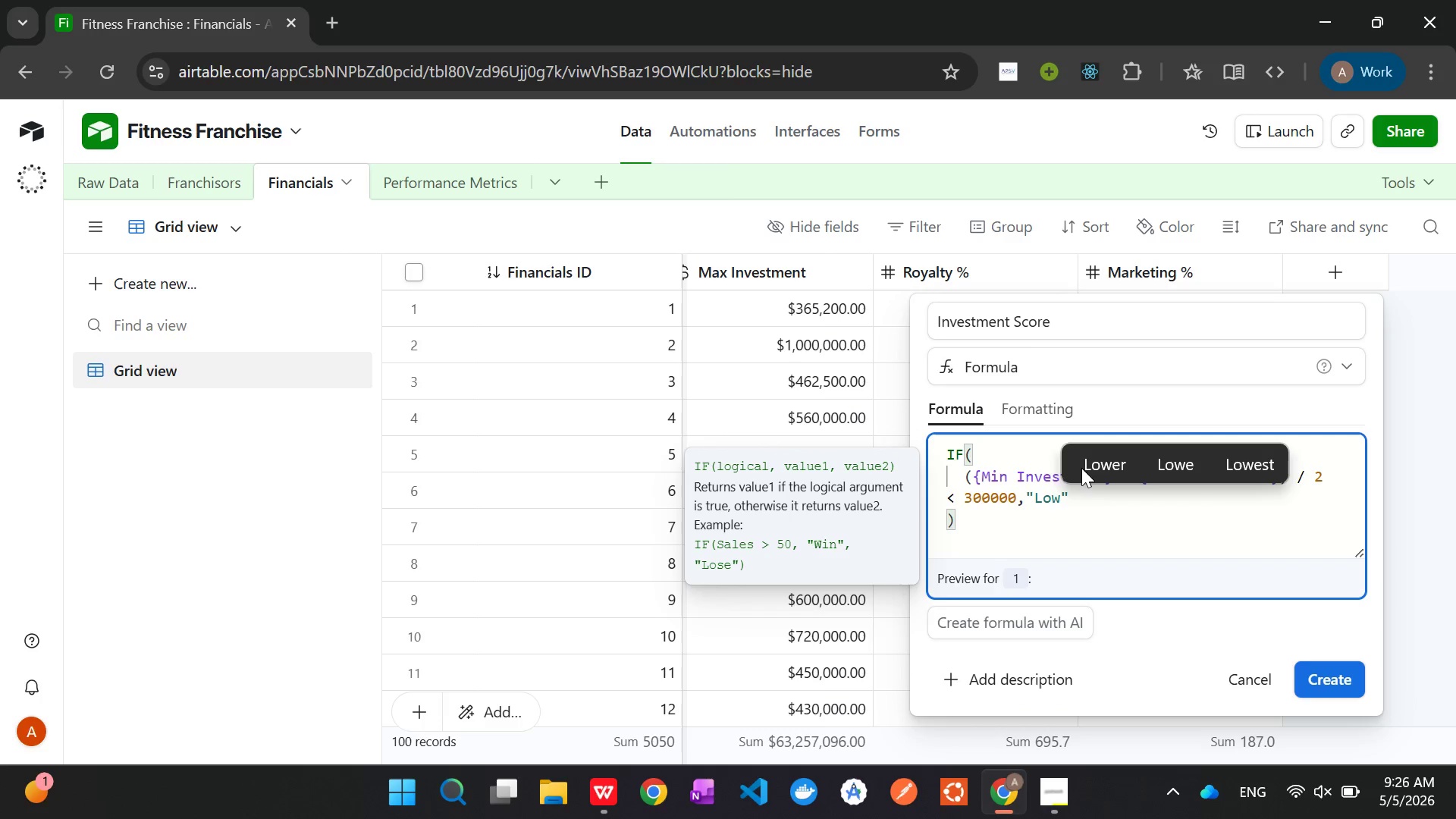 
key(ArrowRight)
 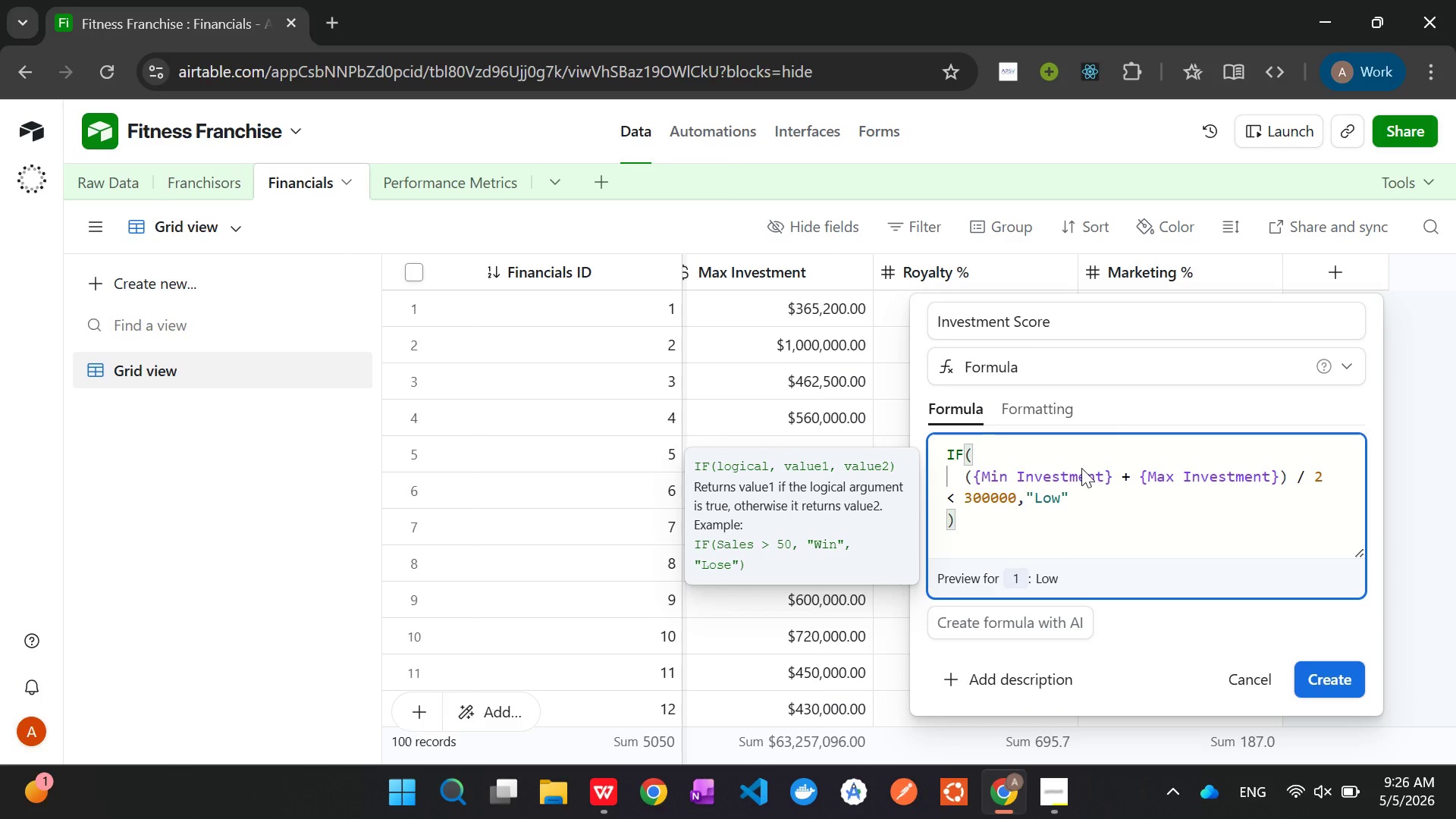 
key(Comma)
 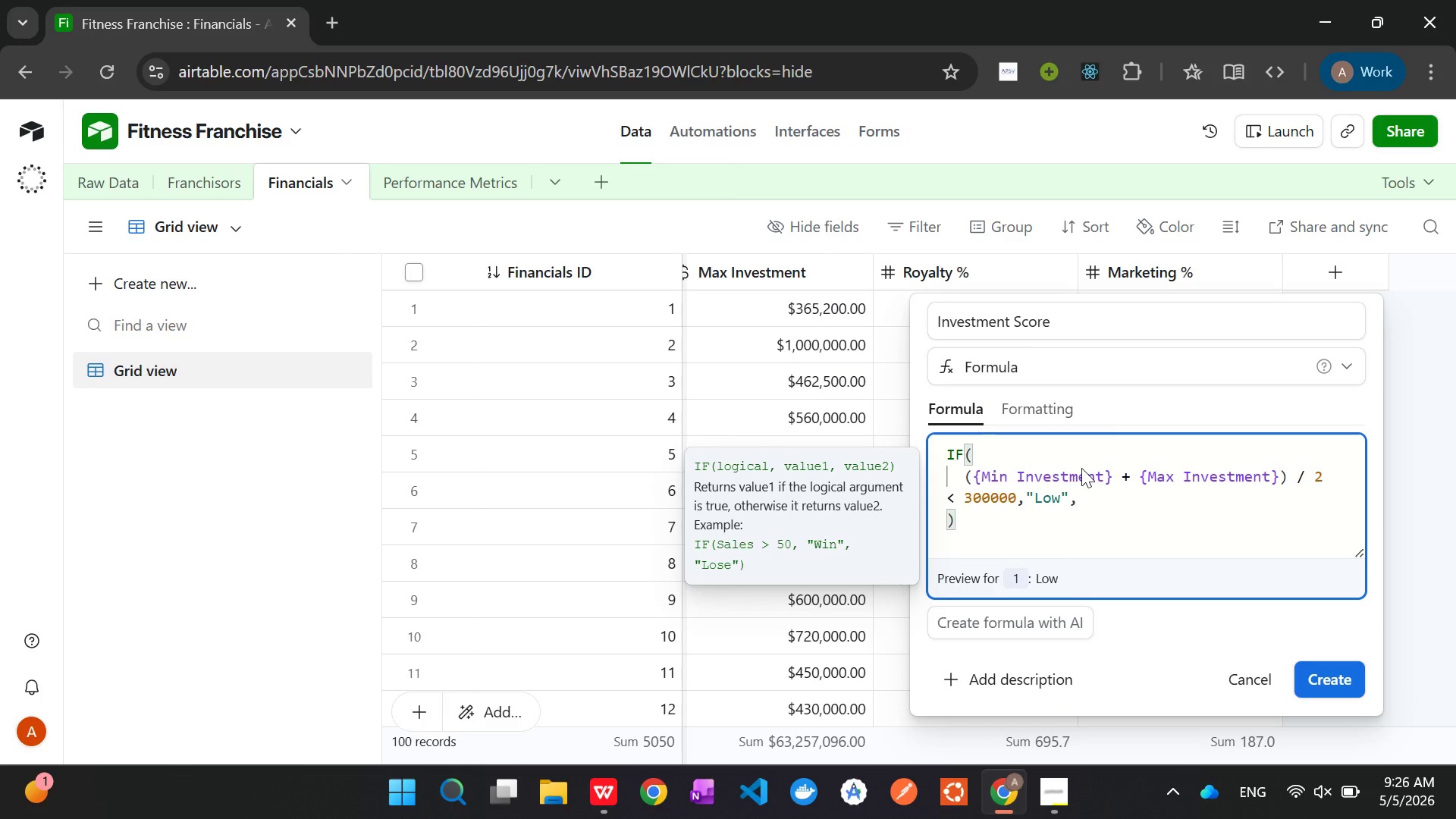 
key(Enter)
 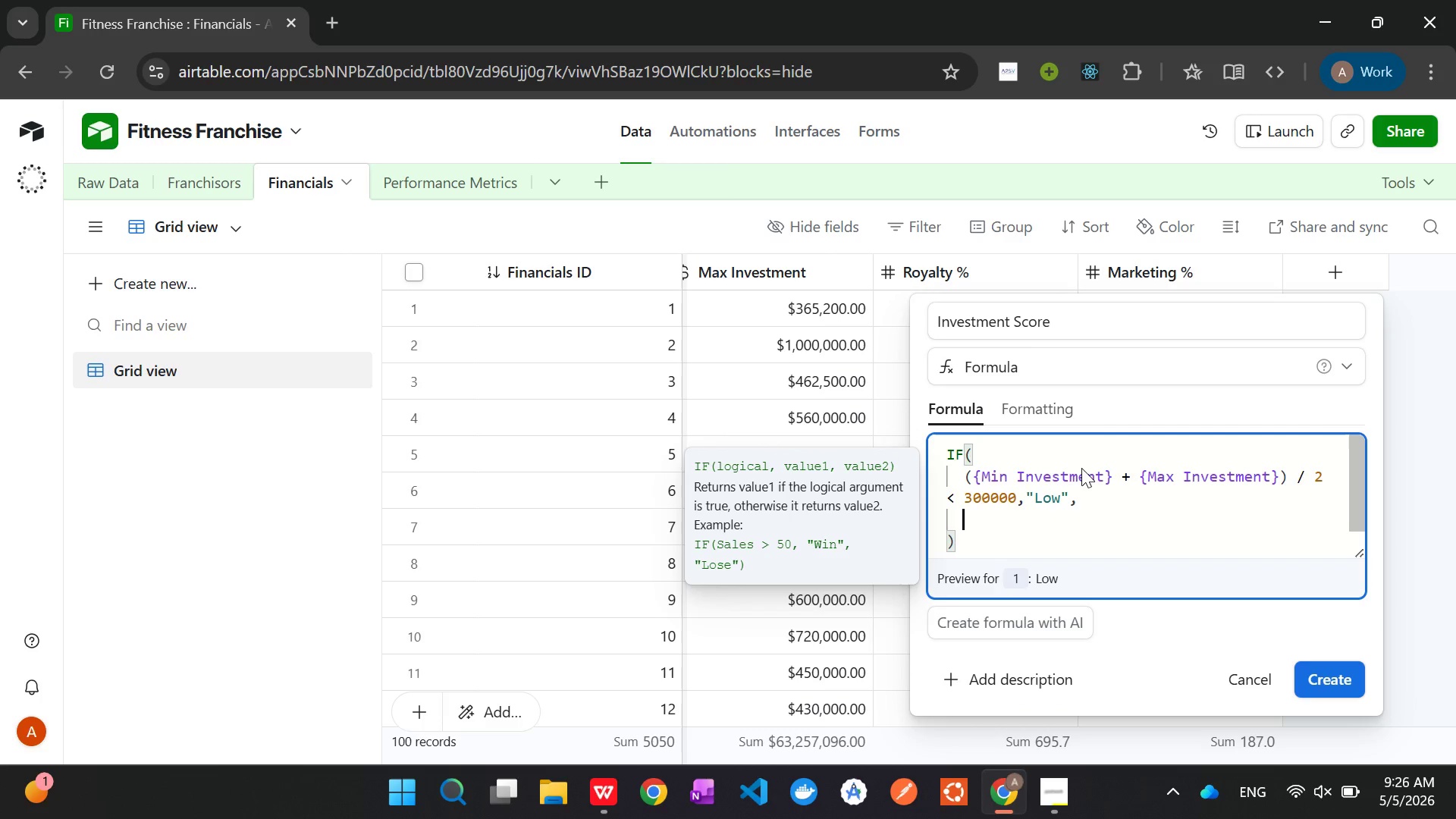 
type(IF()
 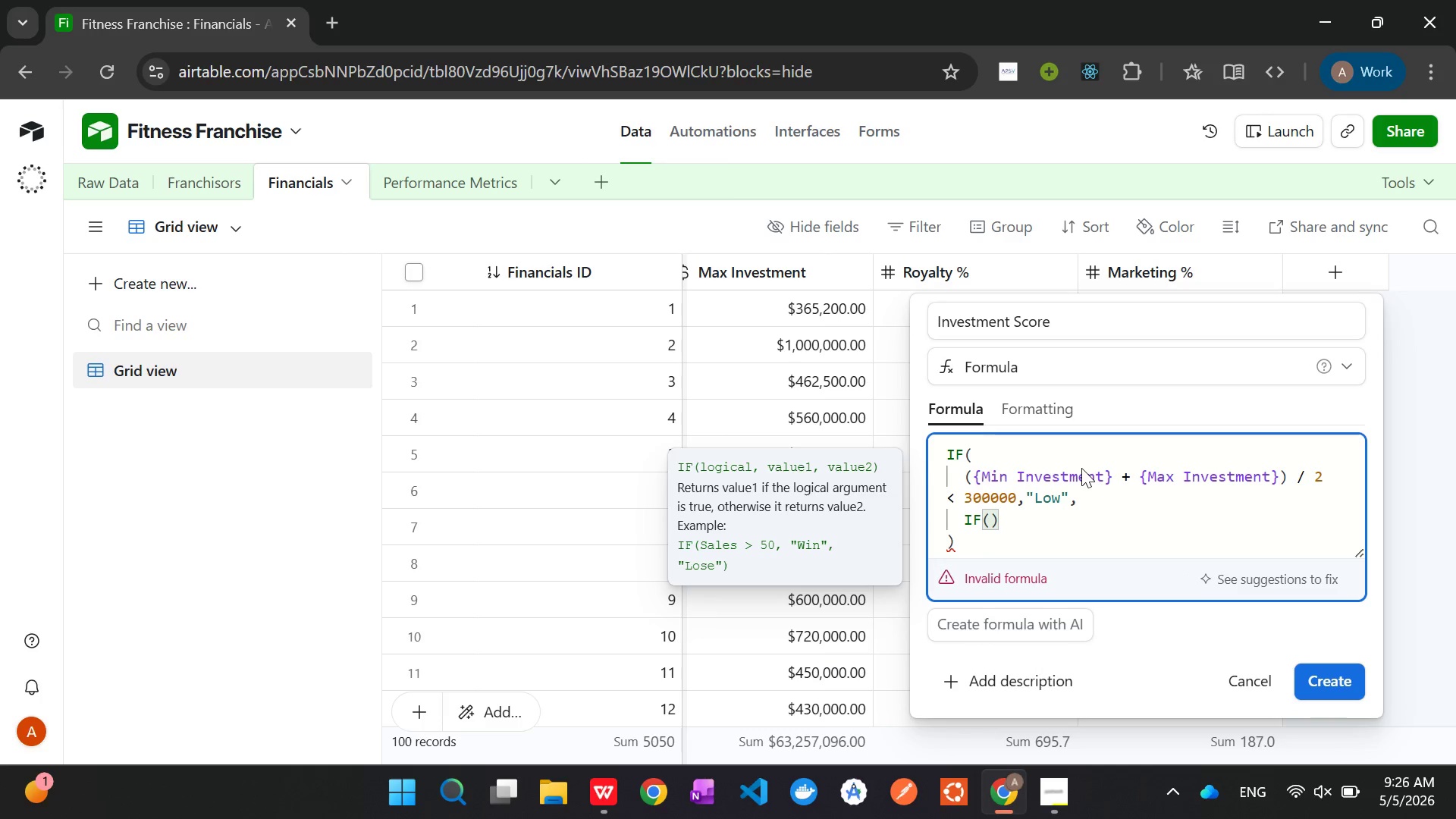 
key(Enter)
 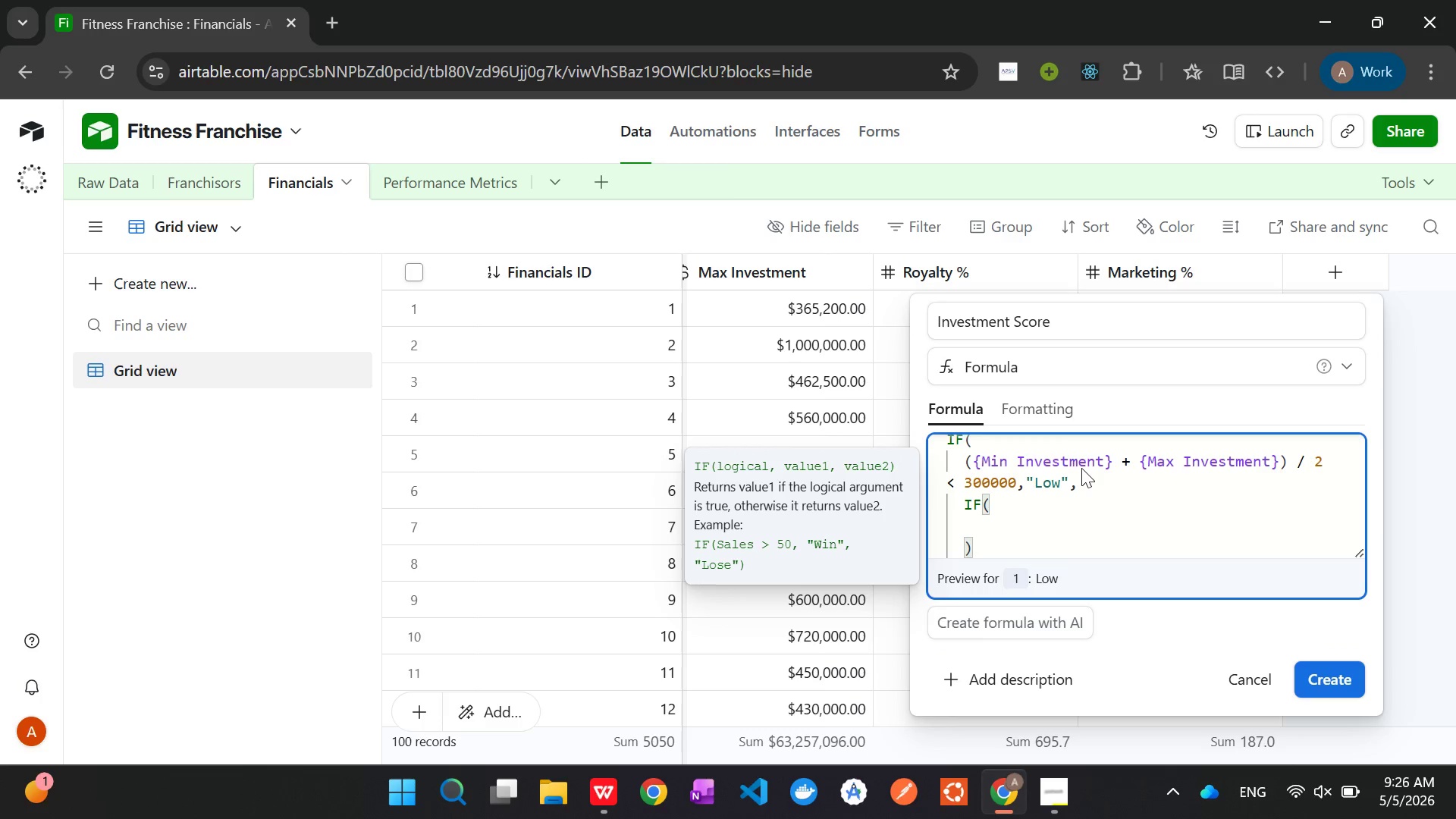 
type(({mi)
key(Tab)
type( + {max)
 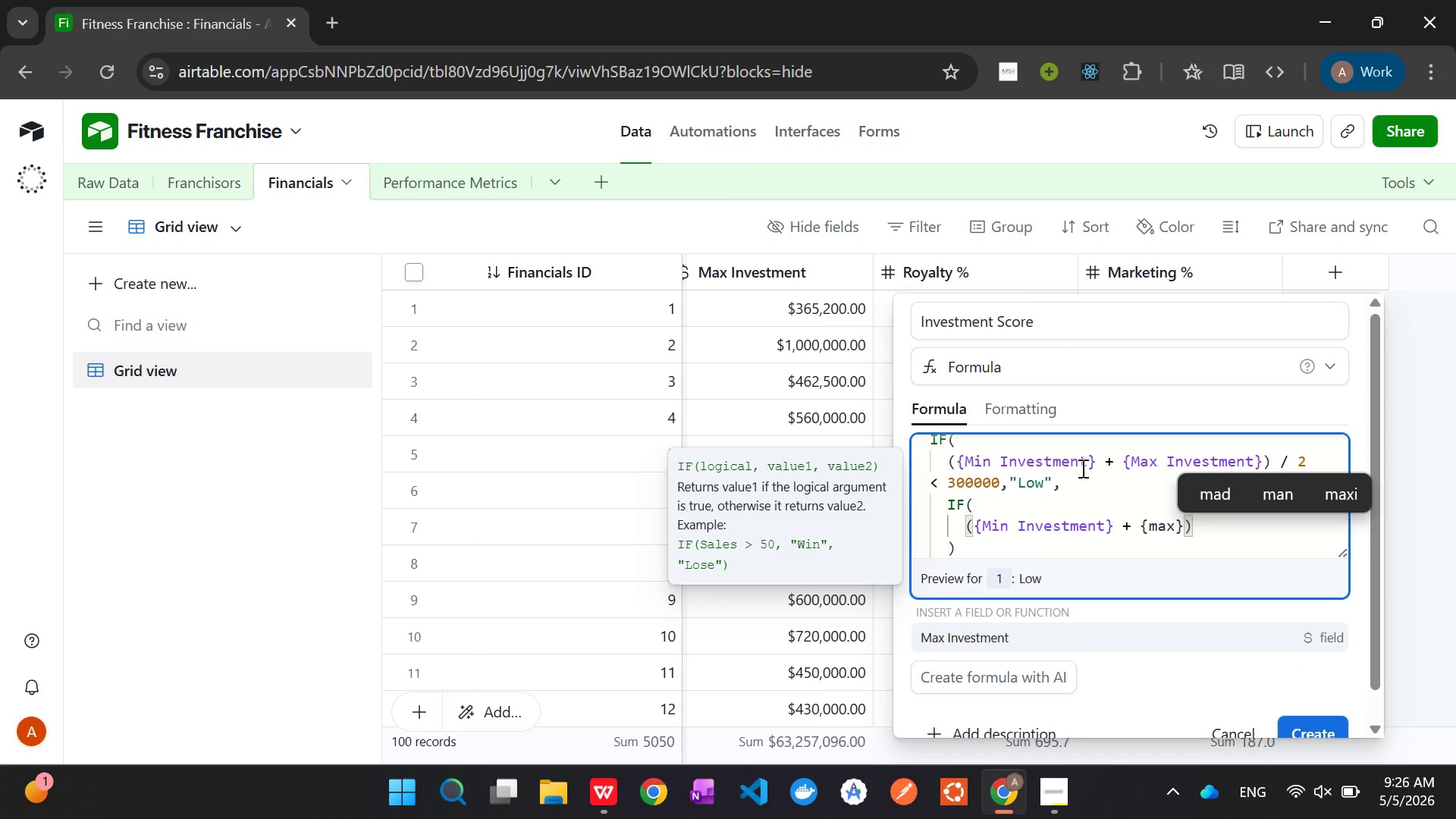 
key(Tab)
 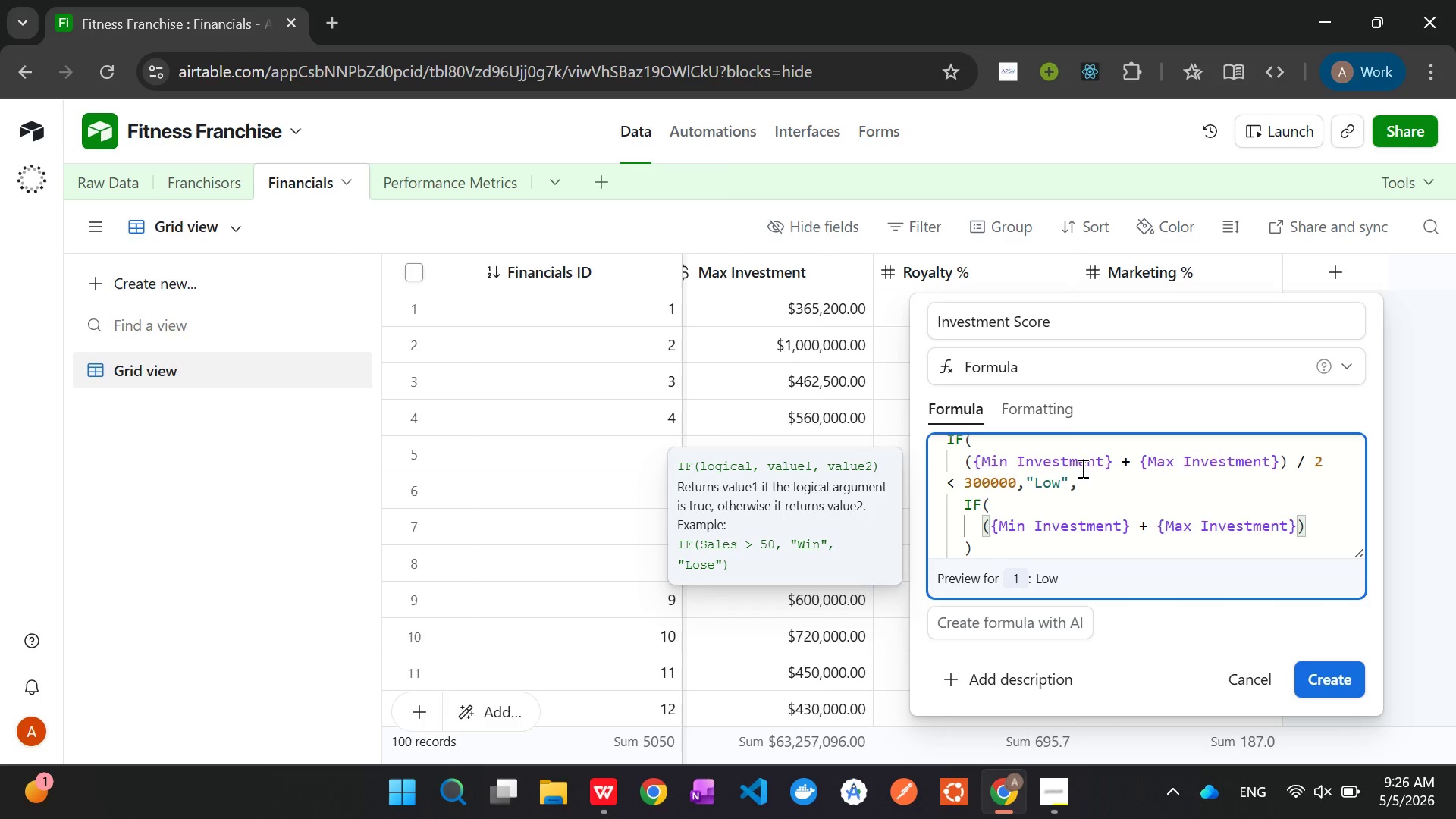 
key(ArrowRight)
 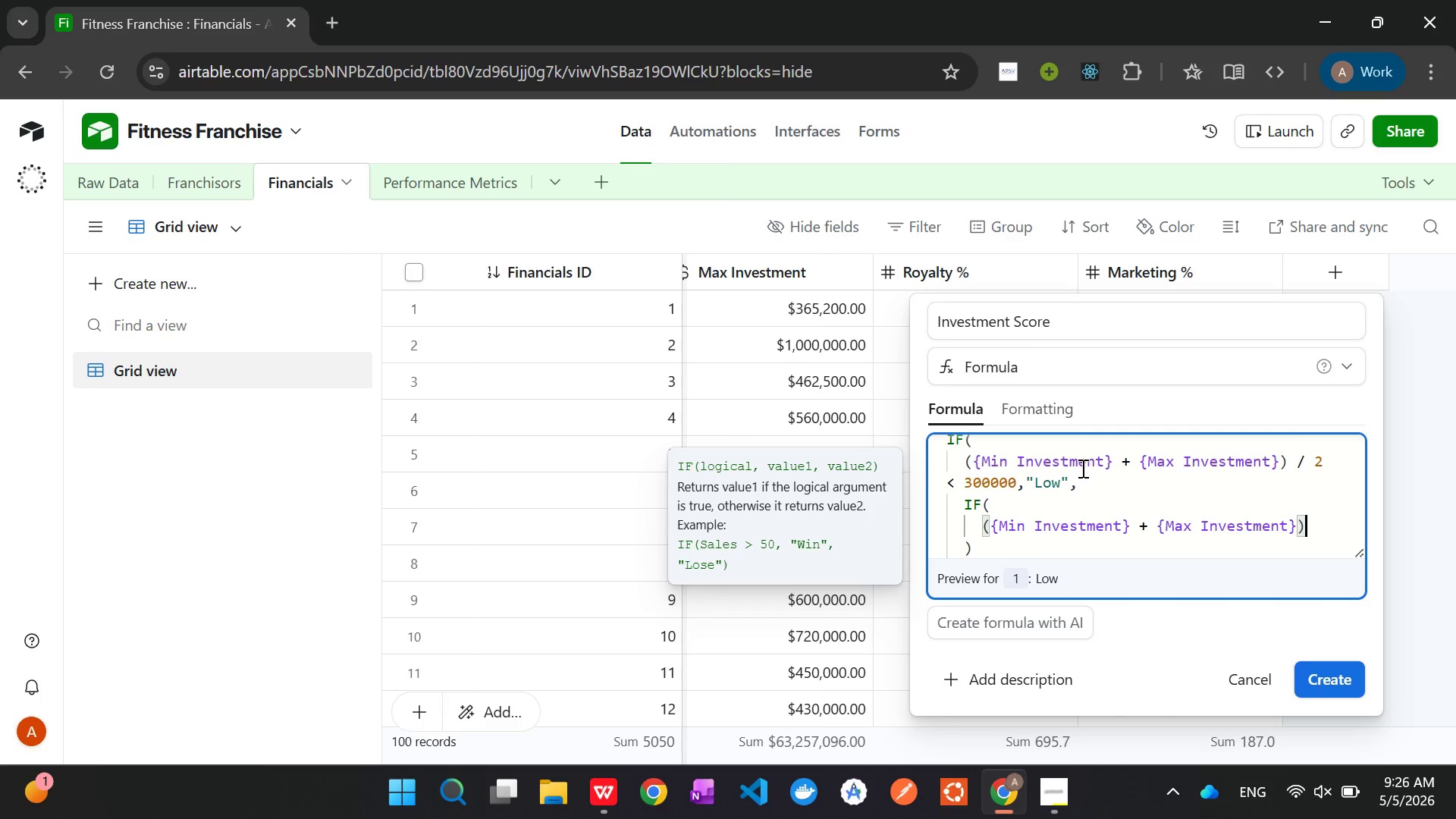 
type( / 2 < 600000)
 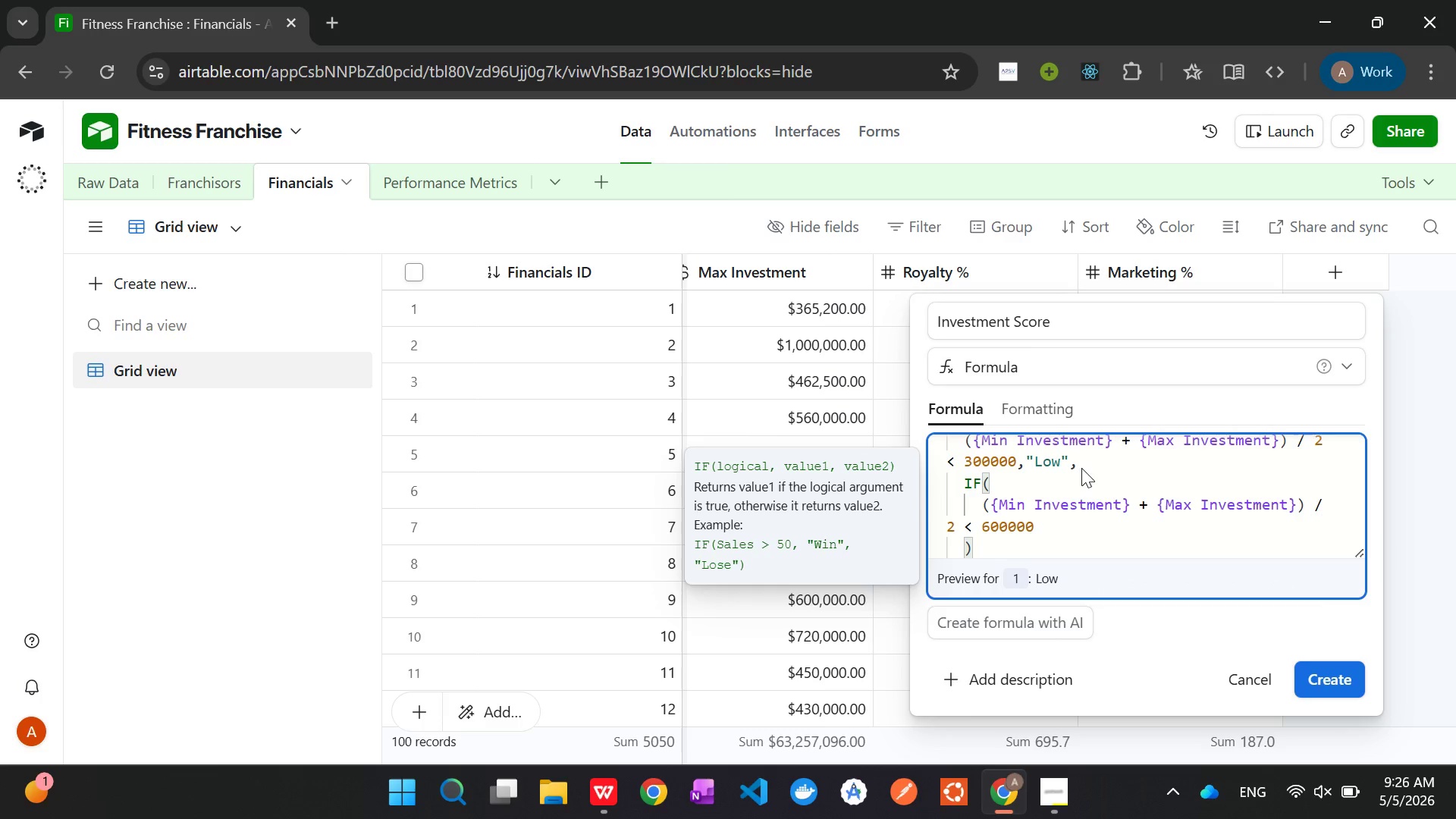 
wait(5.09)
 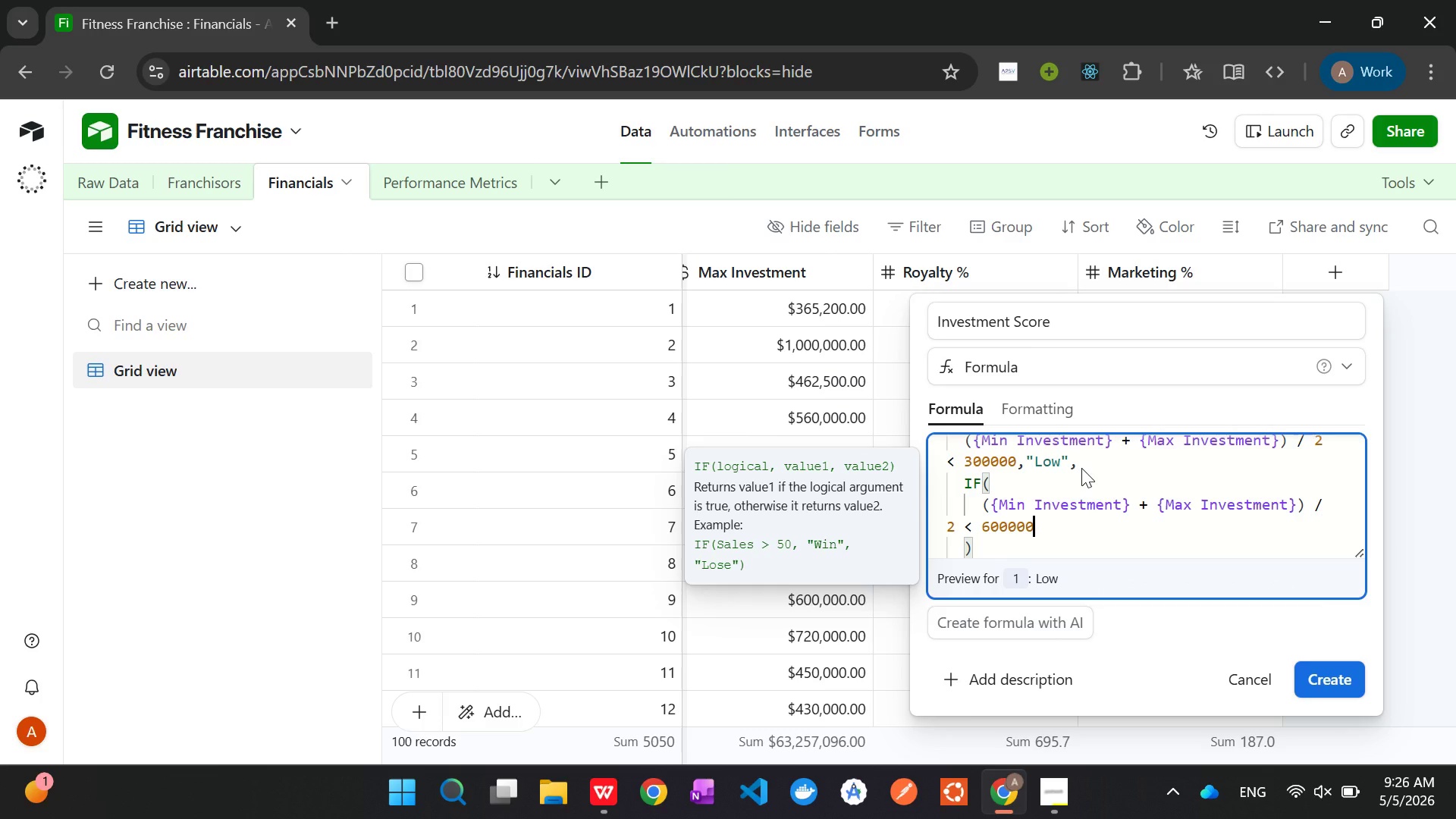 
type(,"Mdum)
 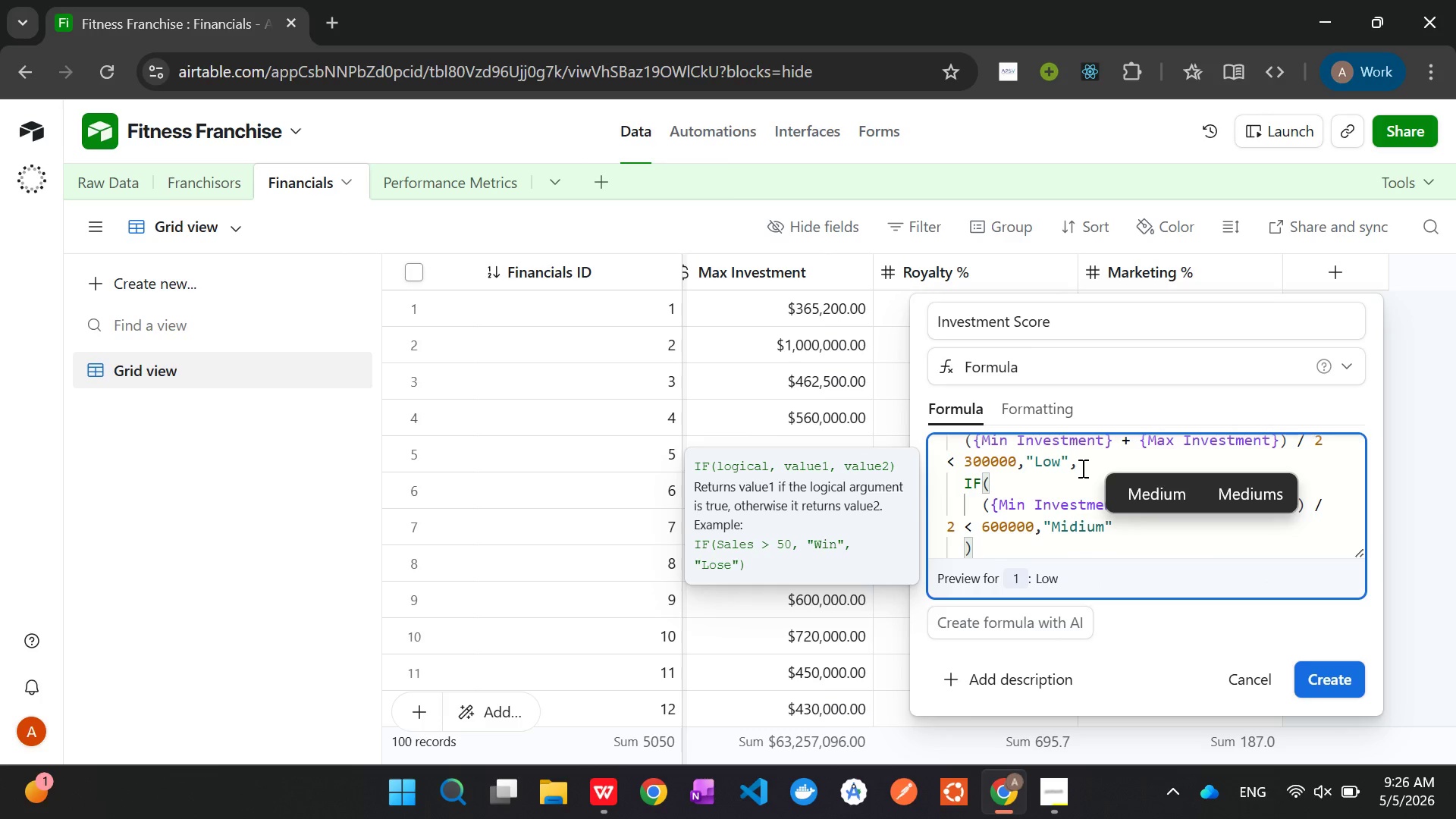 
 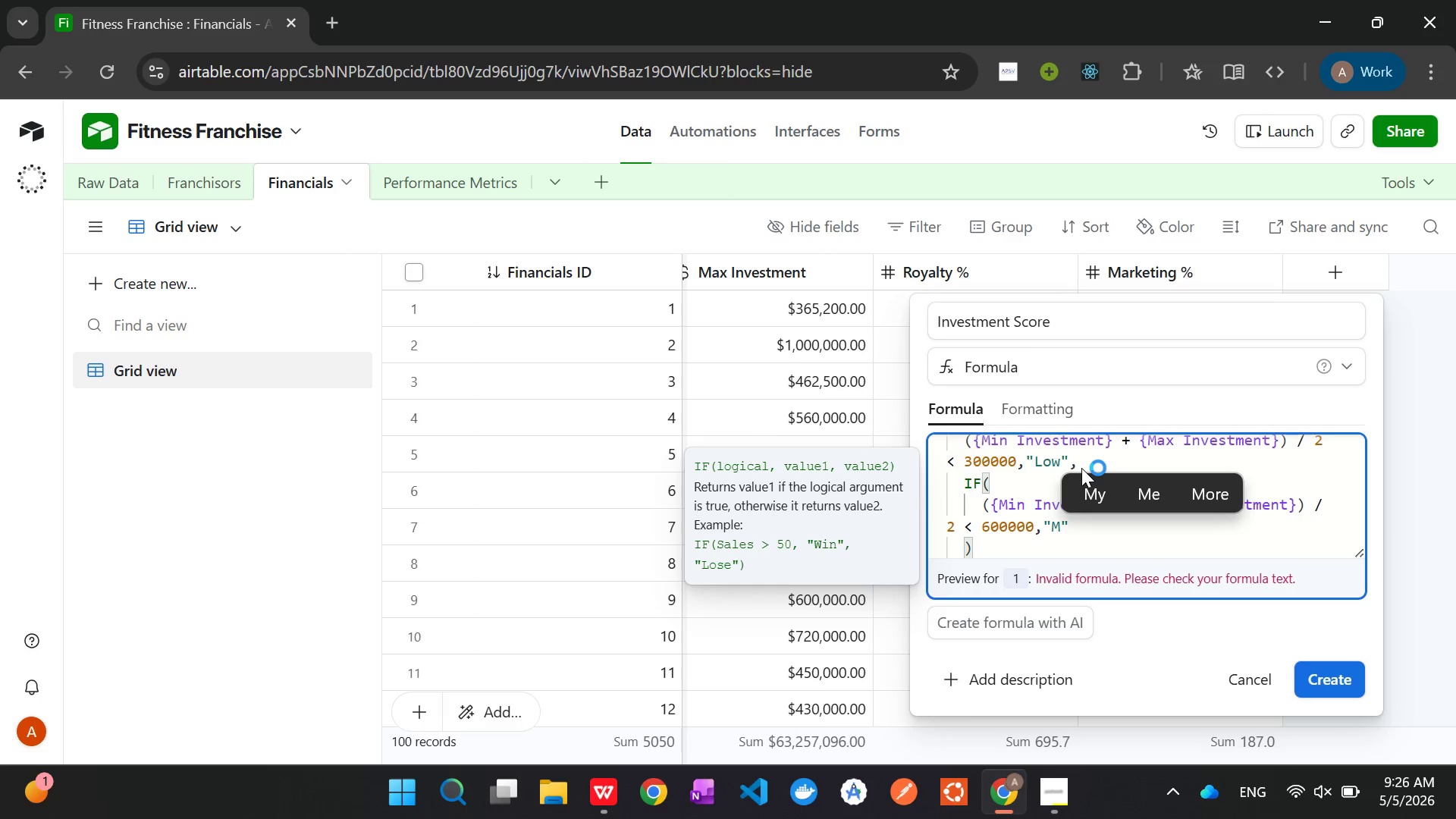 
hold_key(key=I, duration=1.58)
 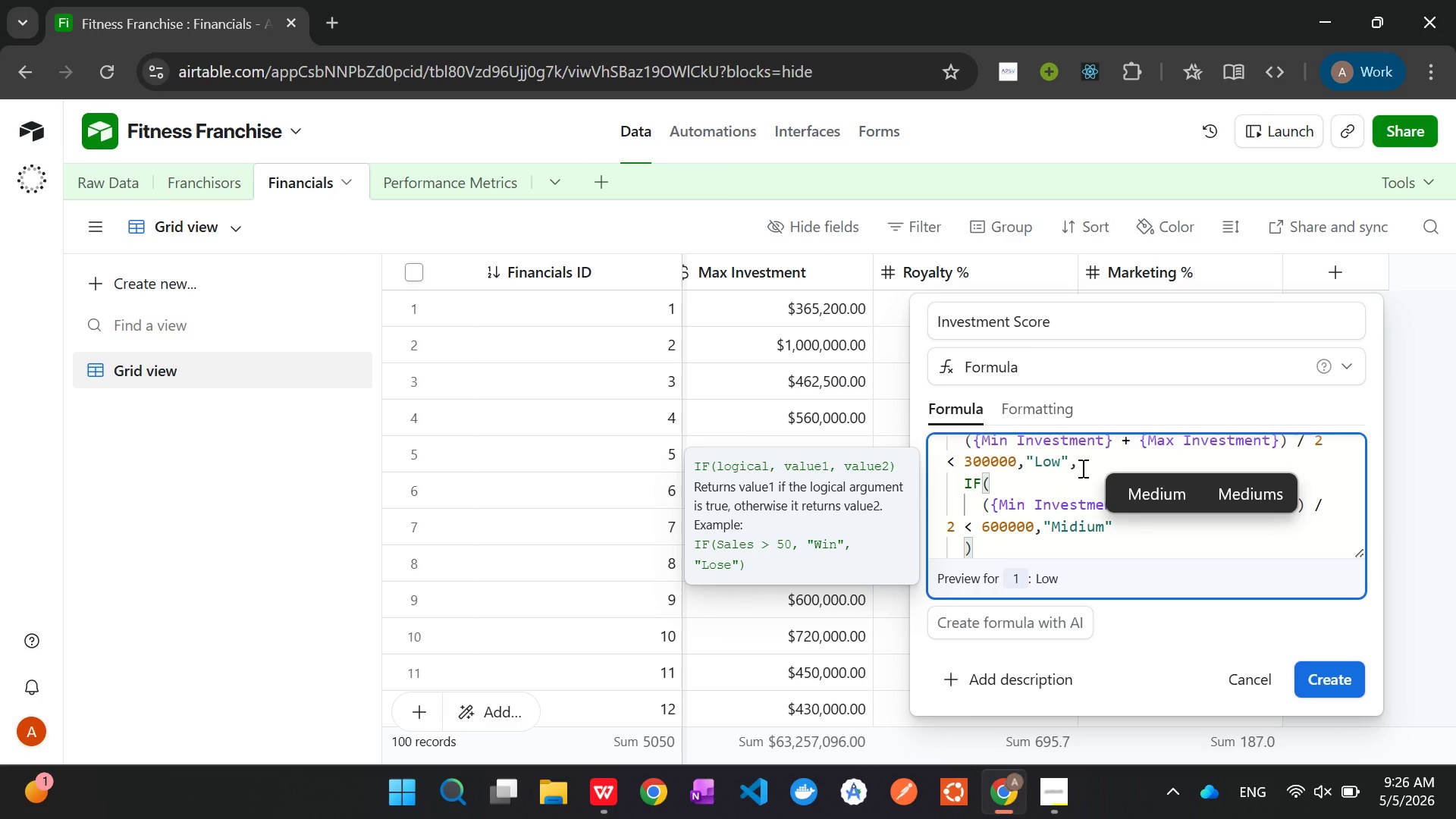 
key(ArrowLeft)
 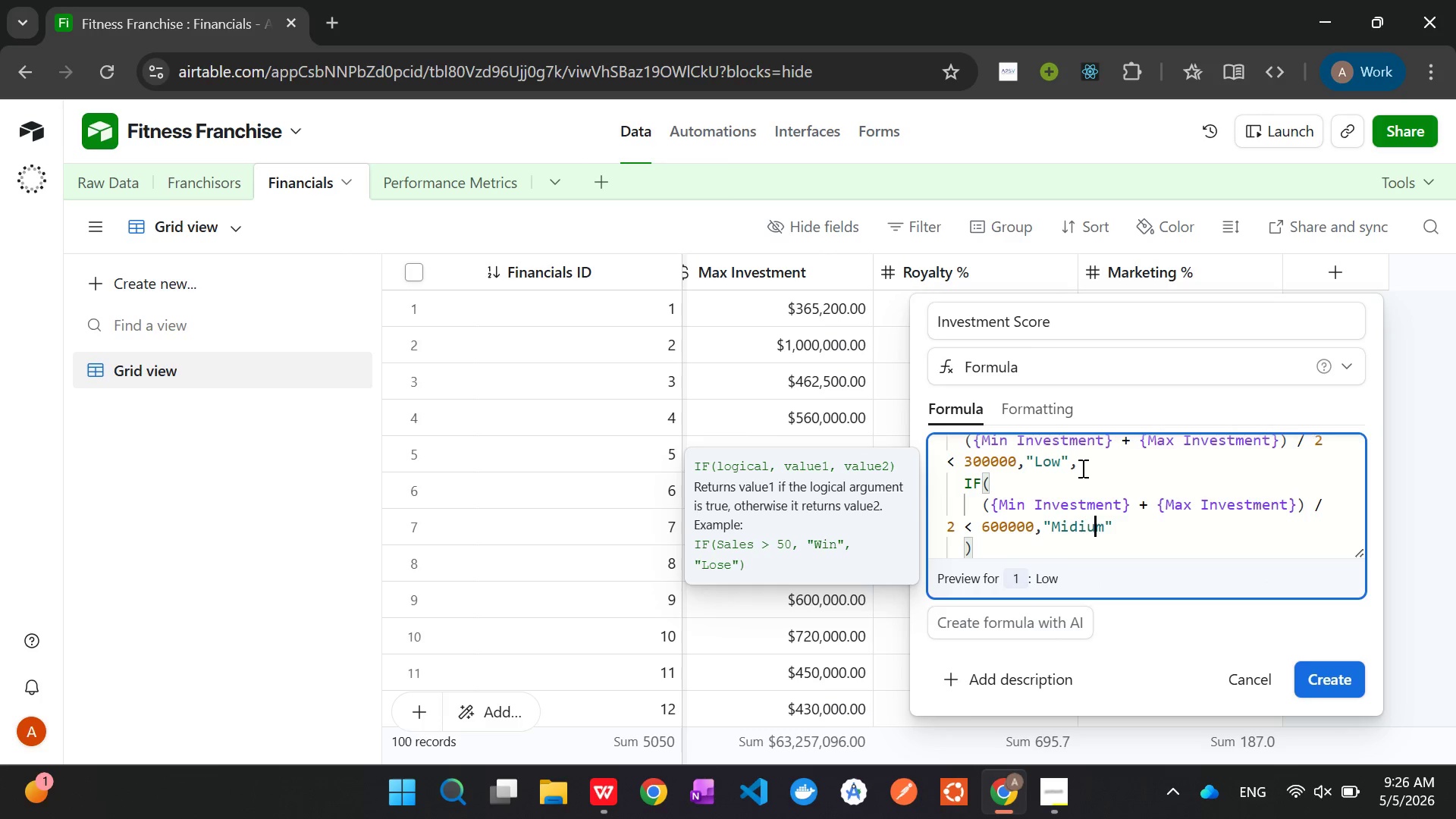 
key(ArrowLeft)
 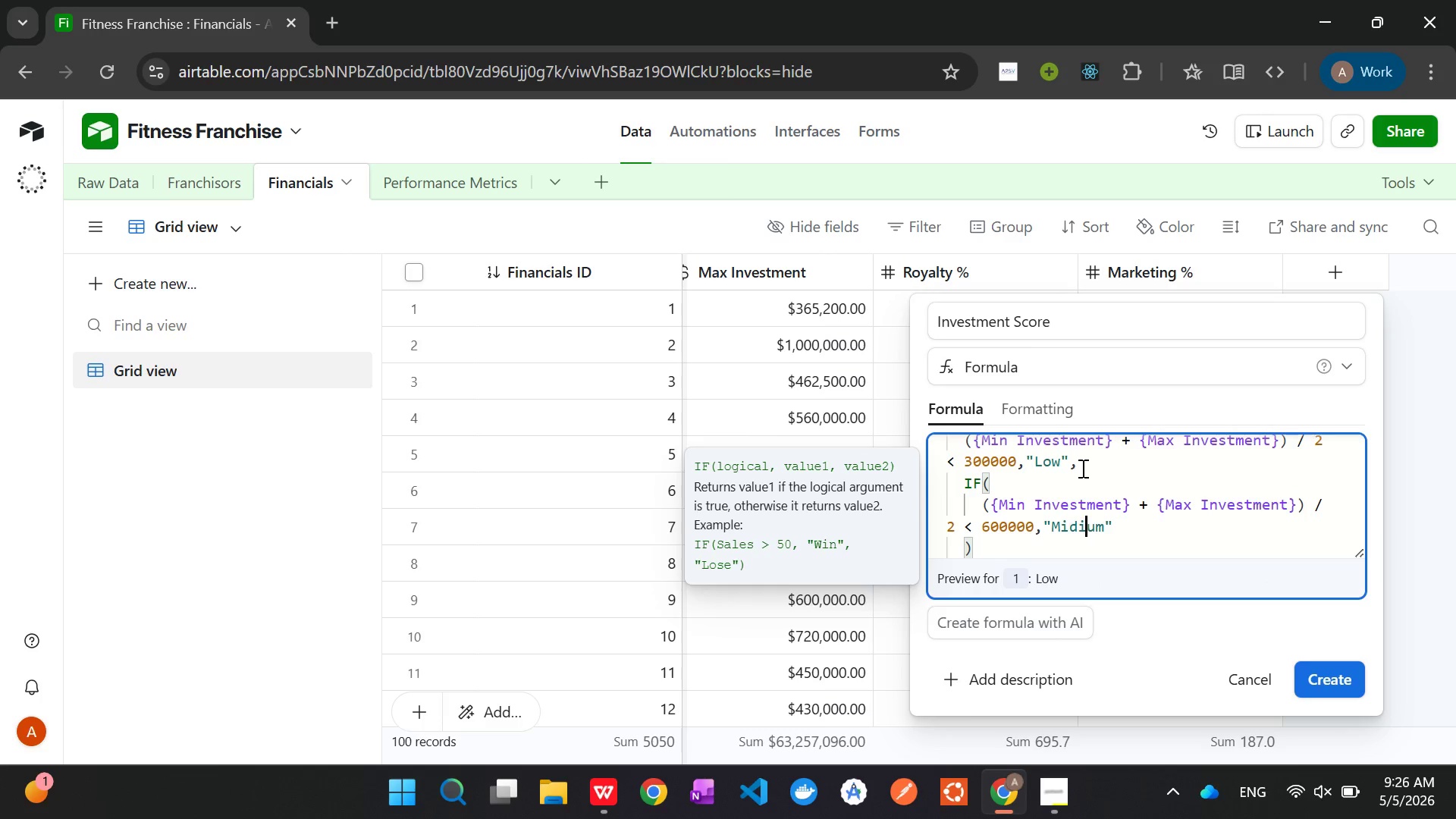 
key(ArrowLeft)
 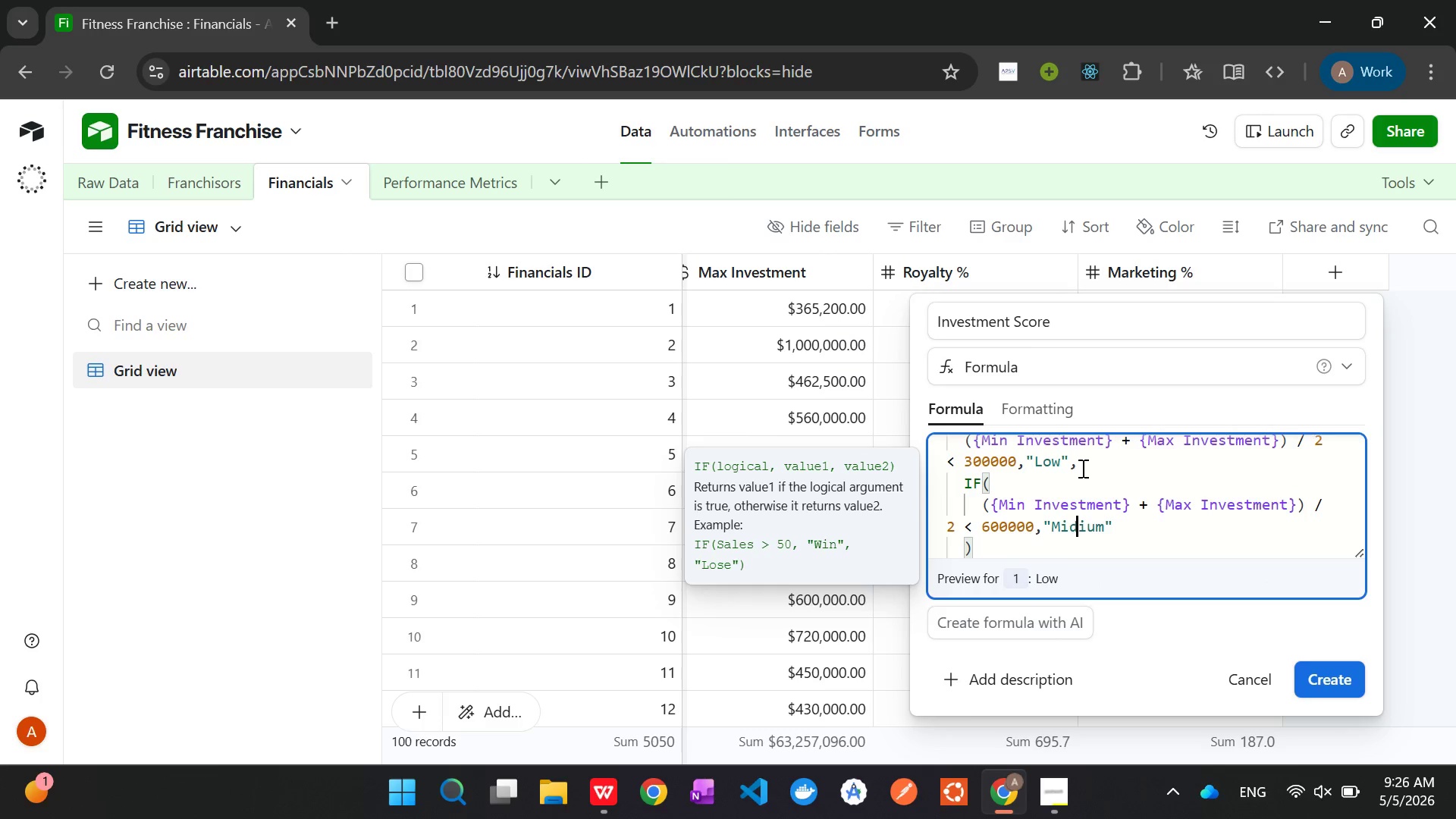 
key(ArrowLeft)
 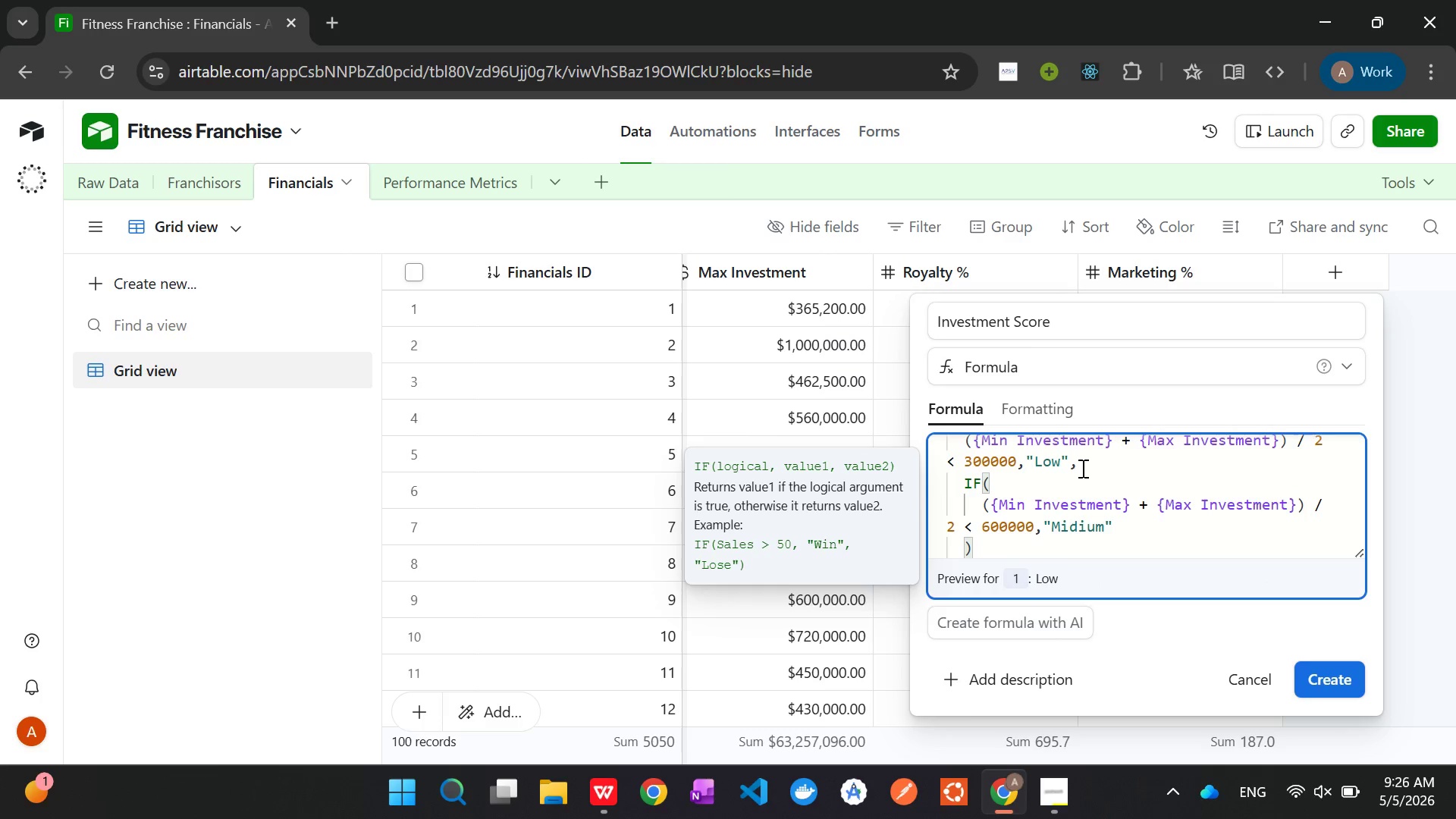 
key(ArrowLeft)
 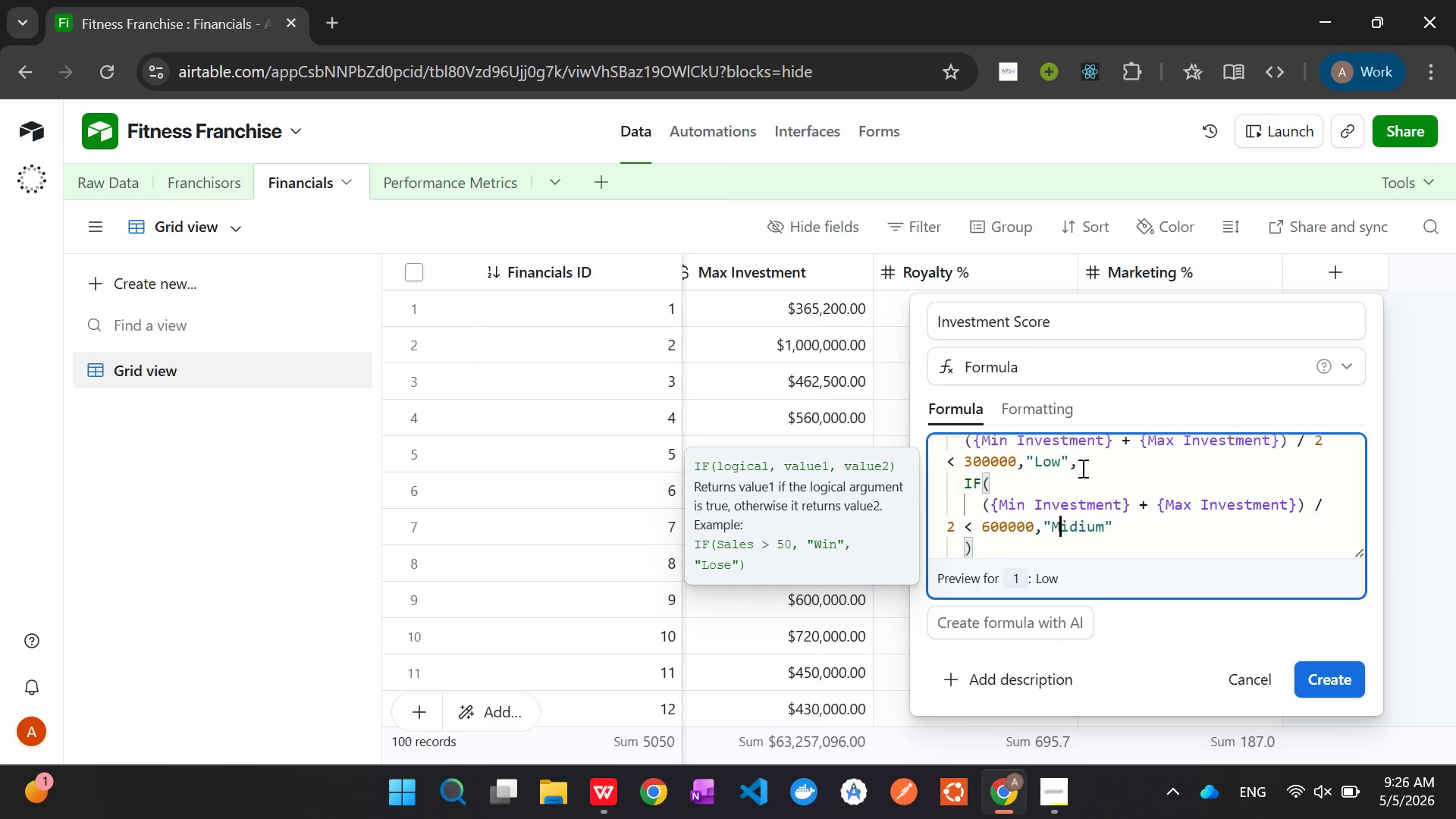 
key(ArrowRight)
 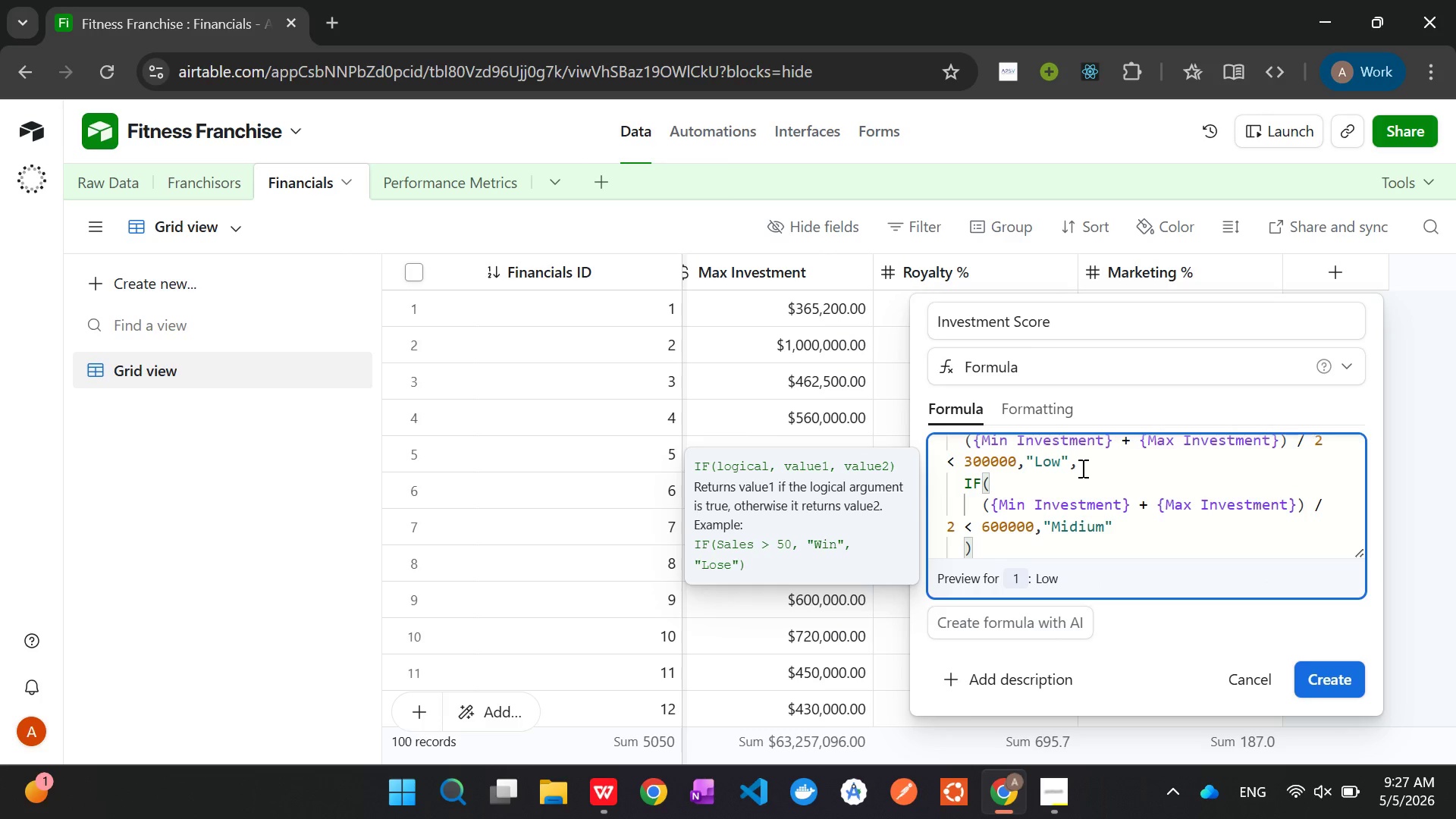 
key(Backspace)
 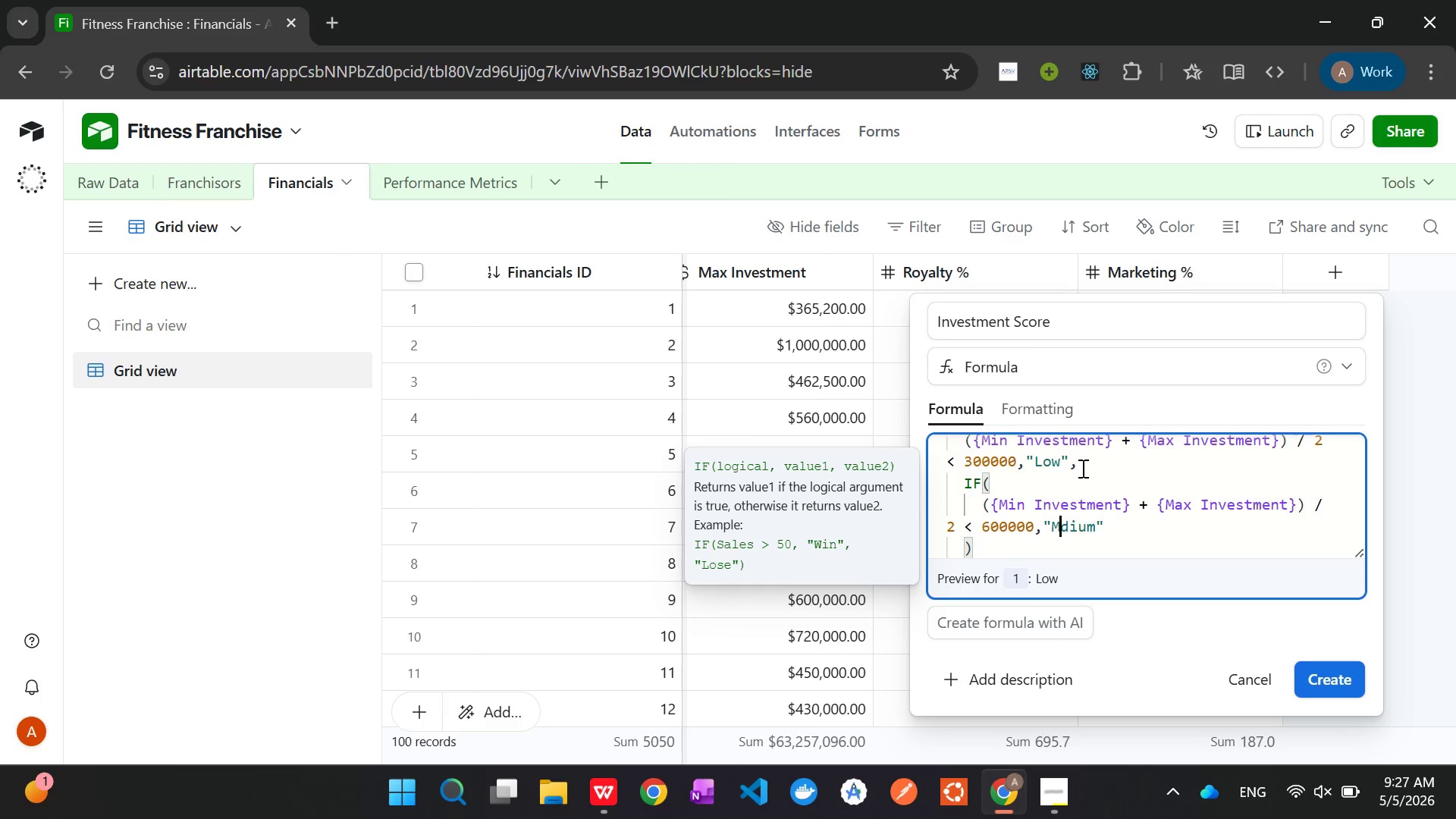 
key(E)
 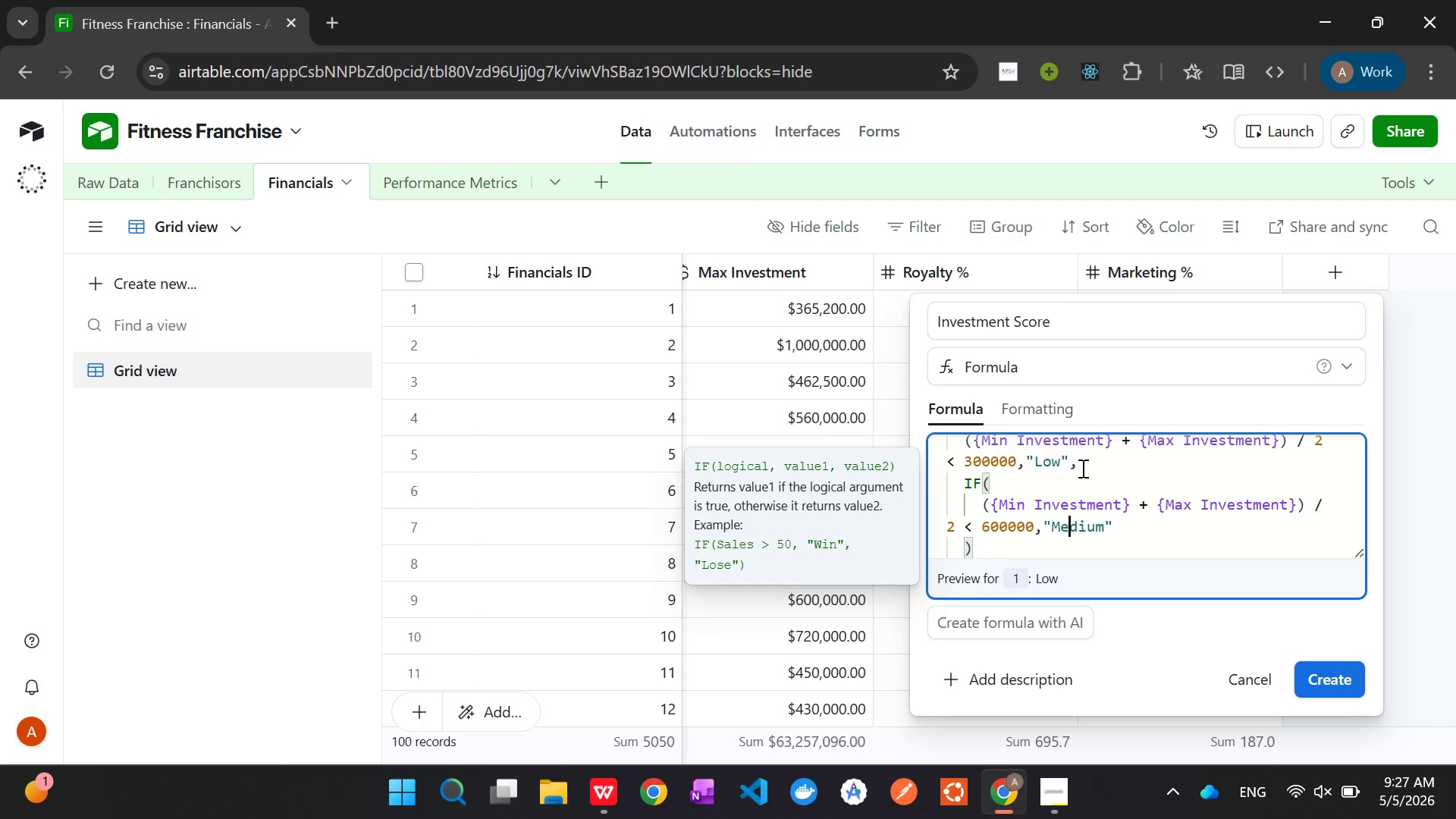 
key(End)
 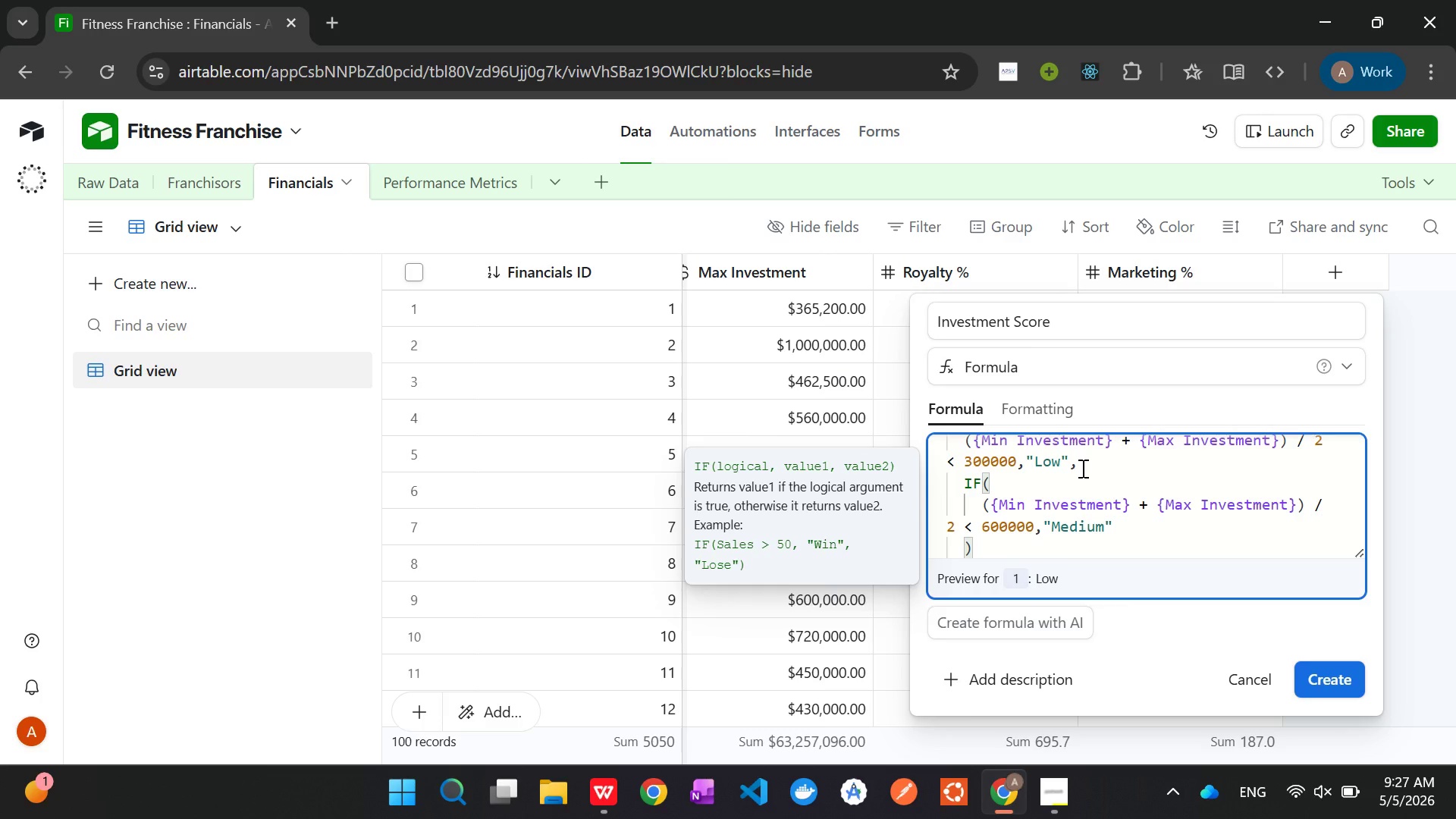 
key(Comma)
 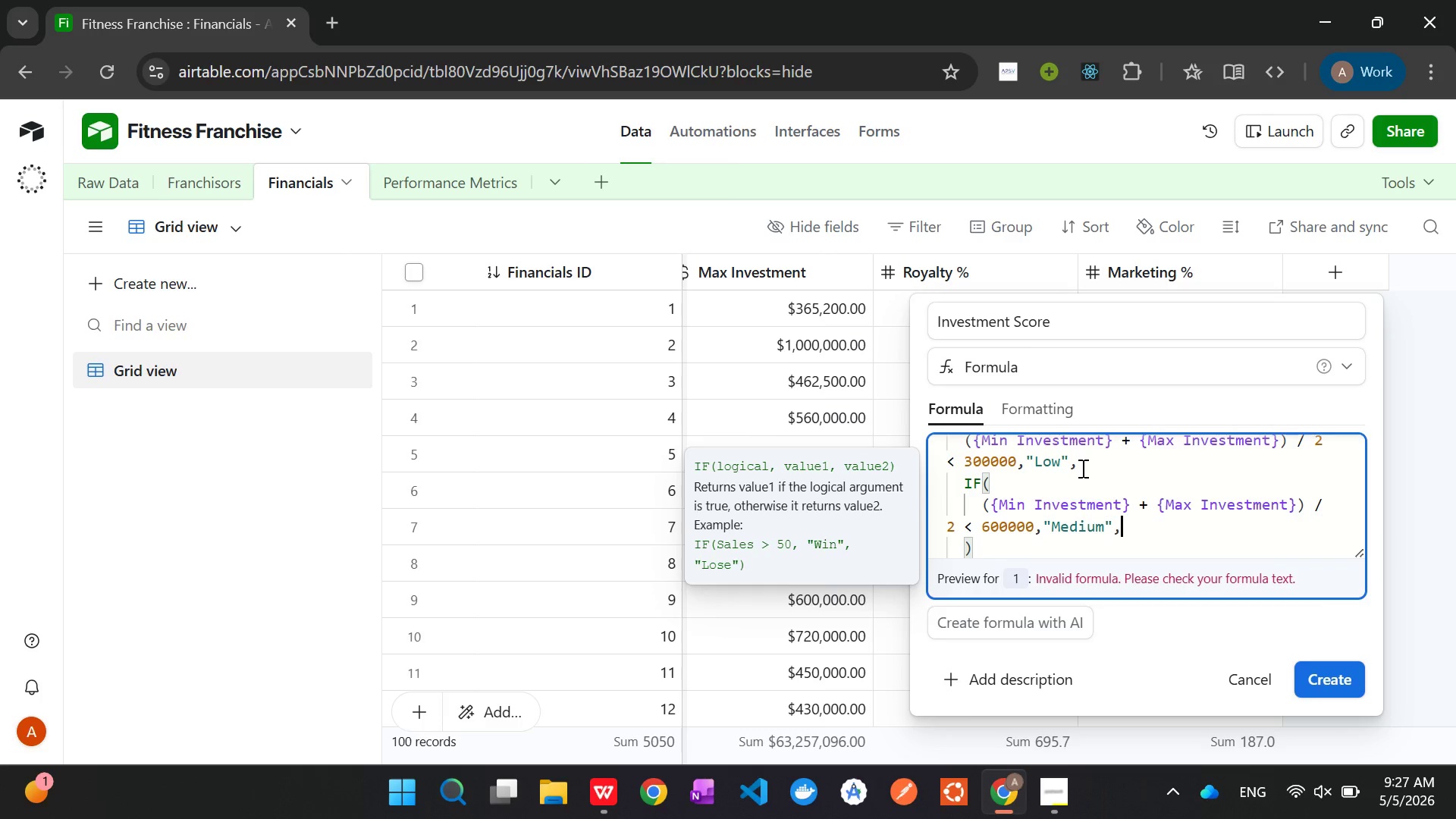 
key(Enter)
 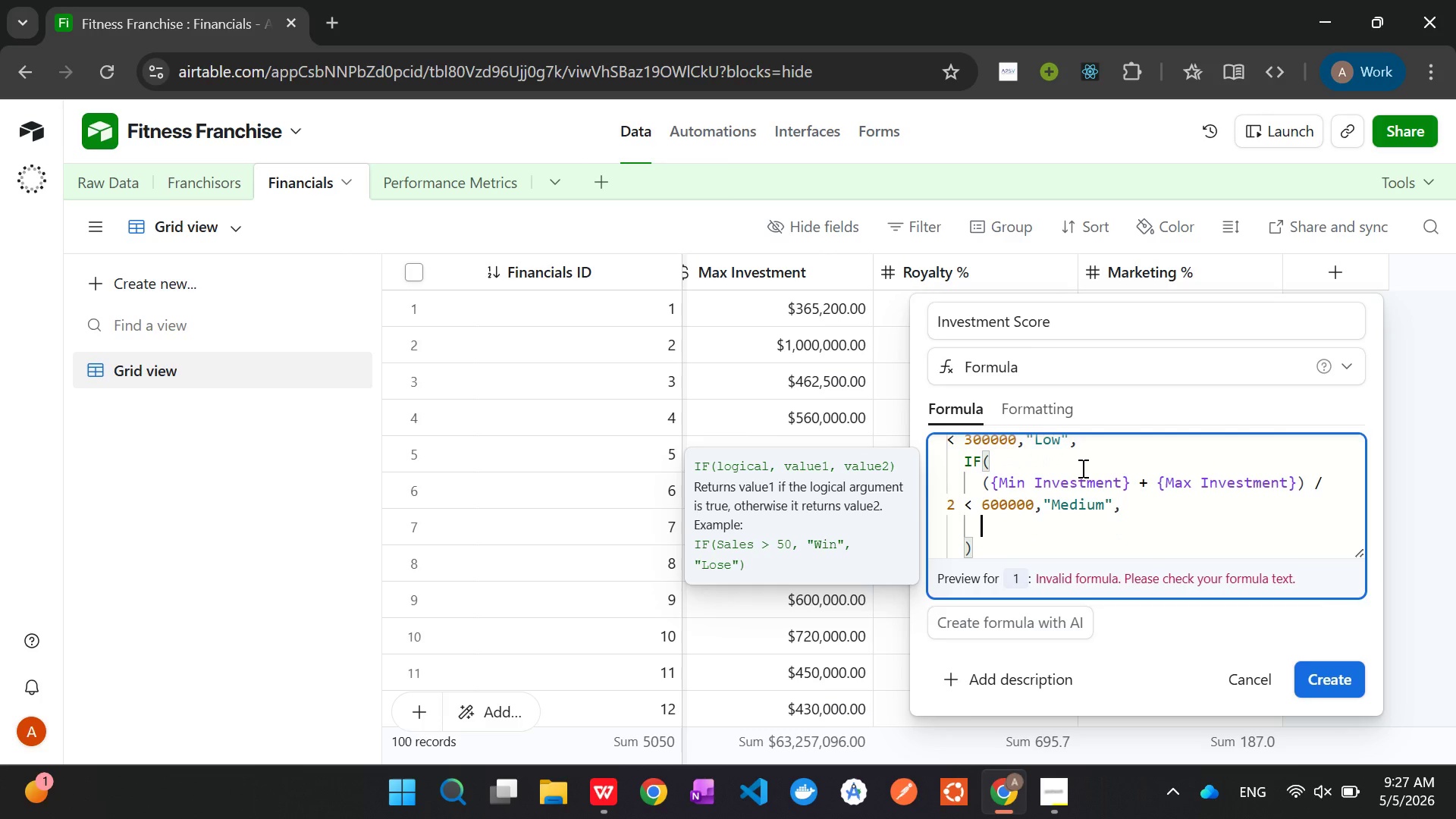 
type("High)
 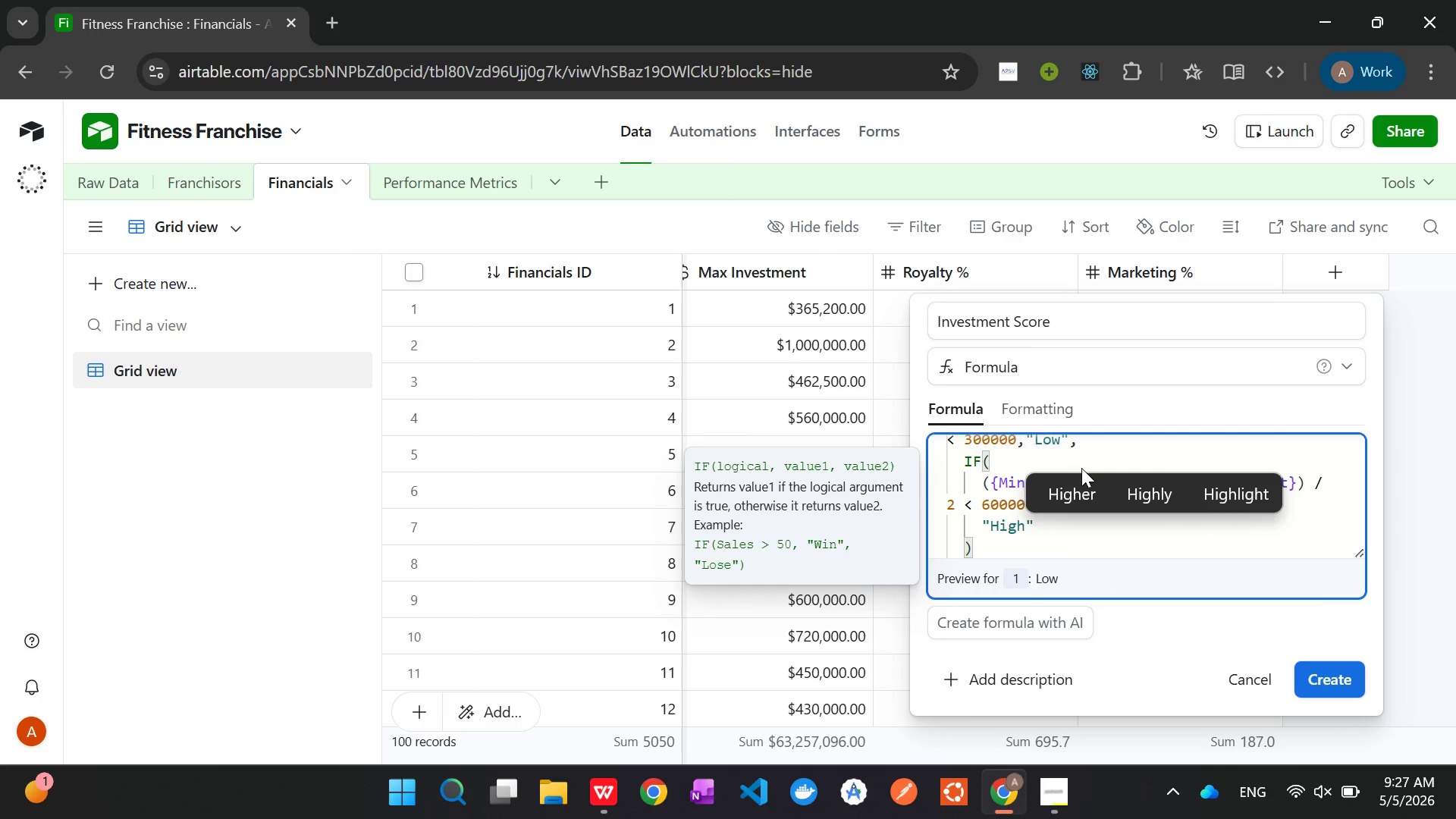 
left_click([1081, 536])
 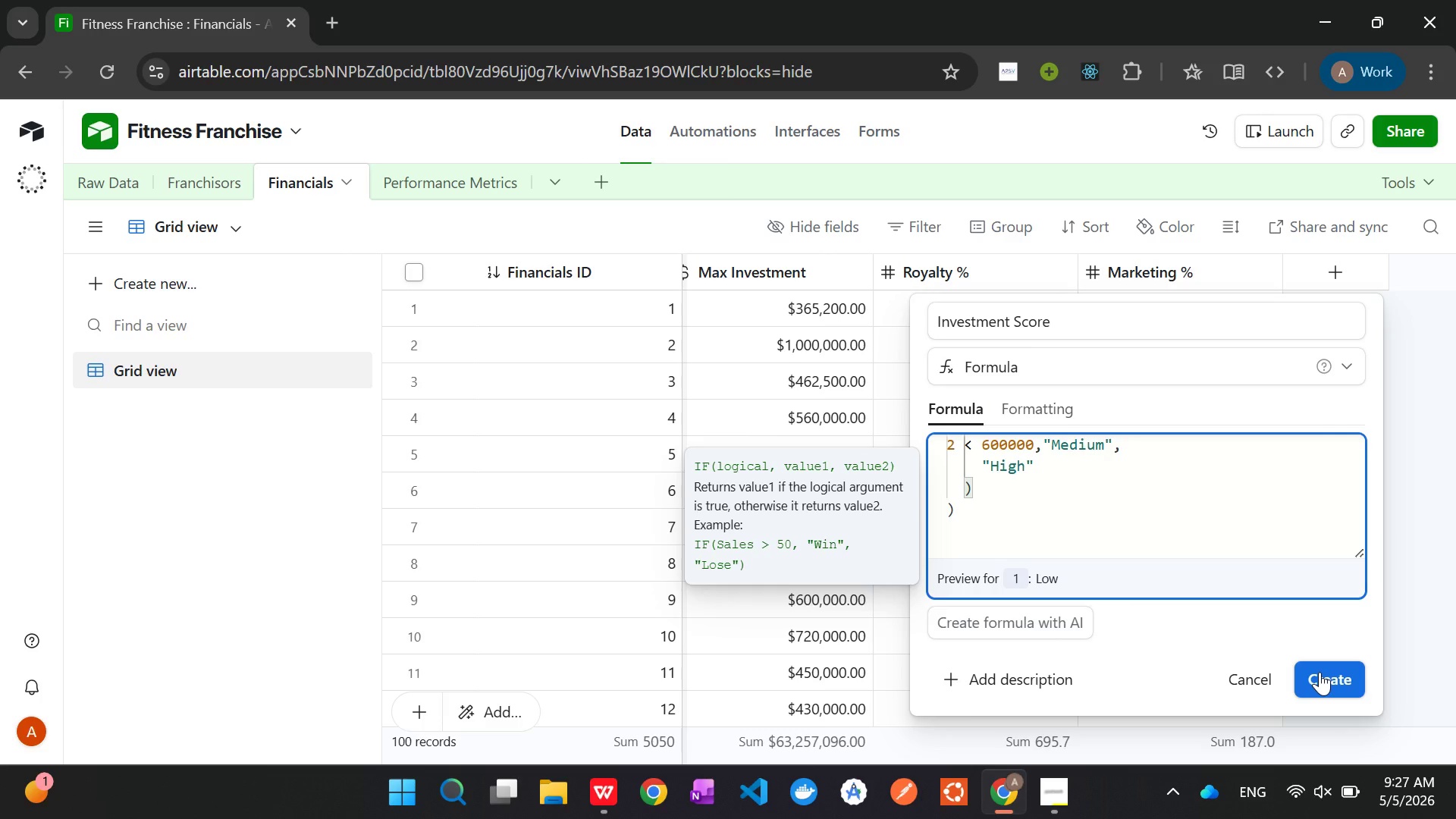 
wait(15.83)
 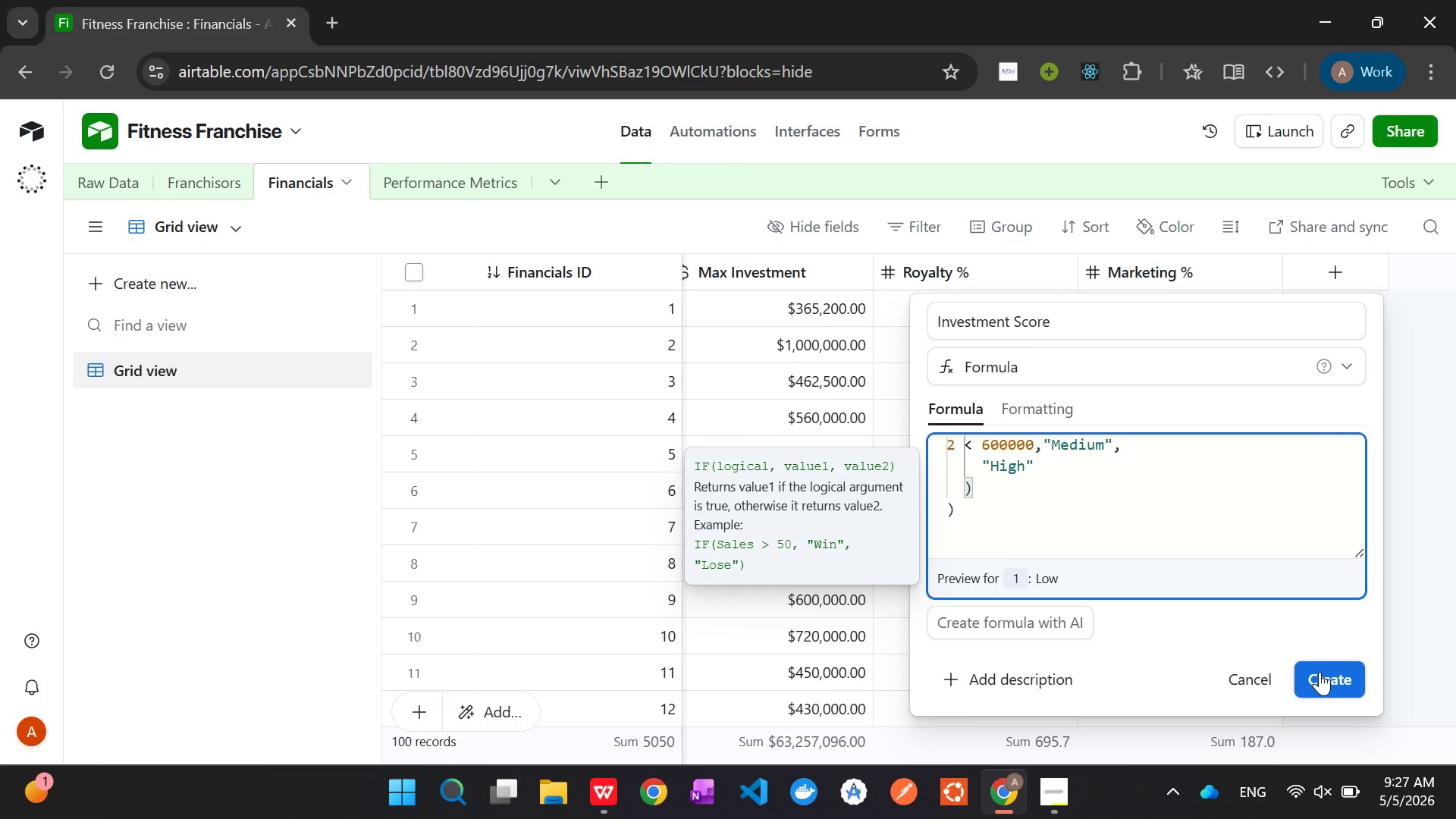 
left_click([1342, 670])
 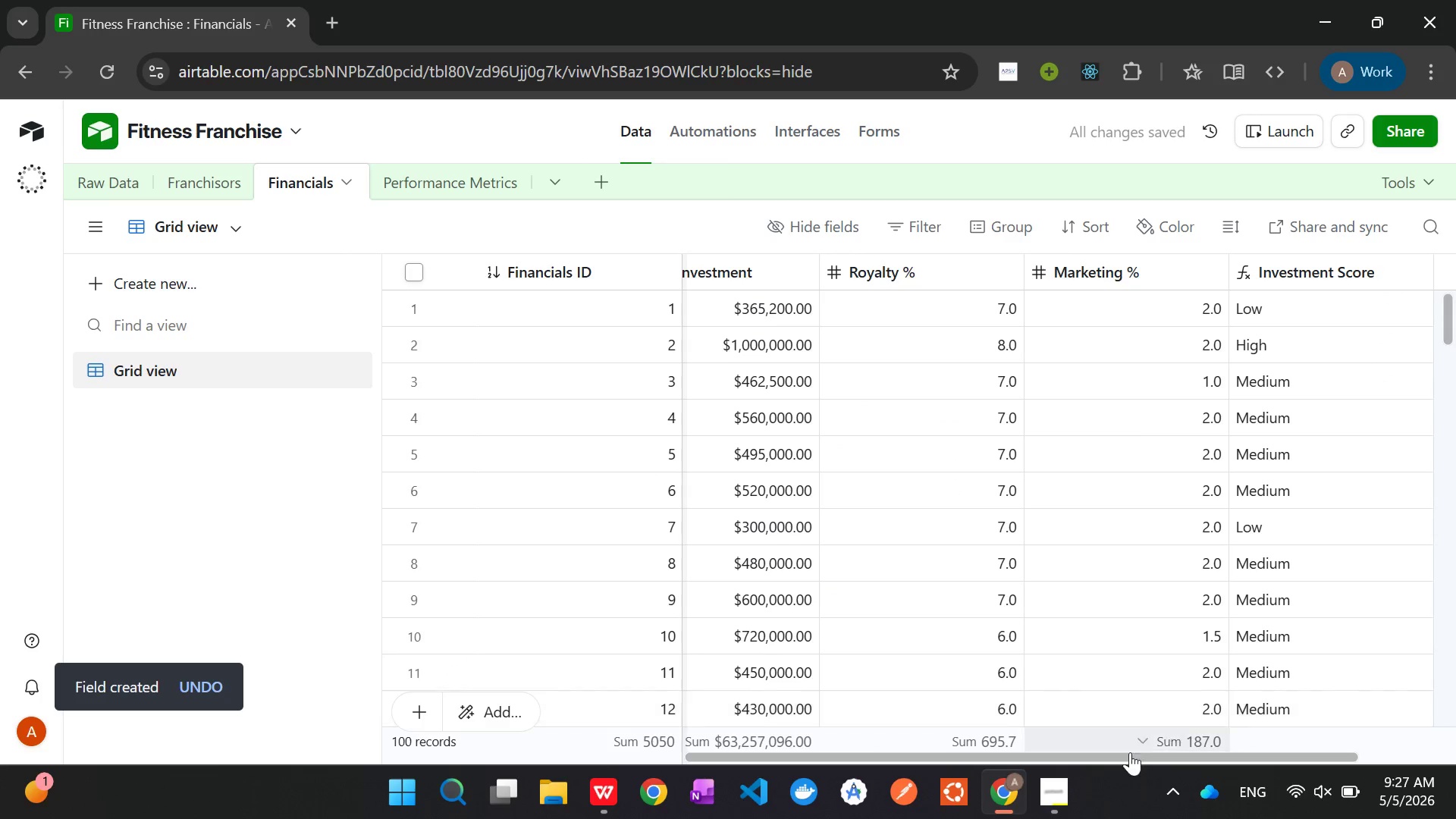 
left_click([1057, 791])